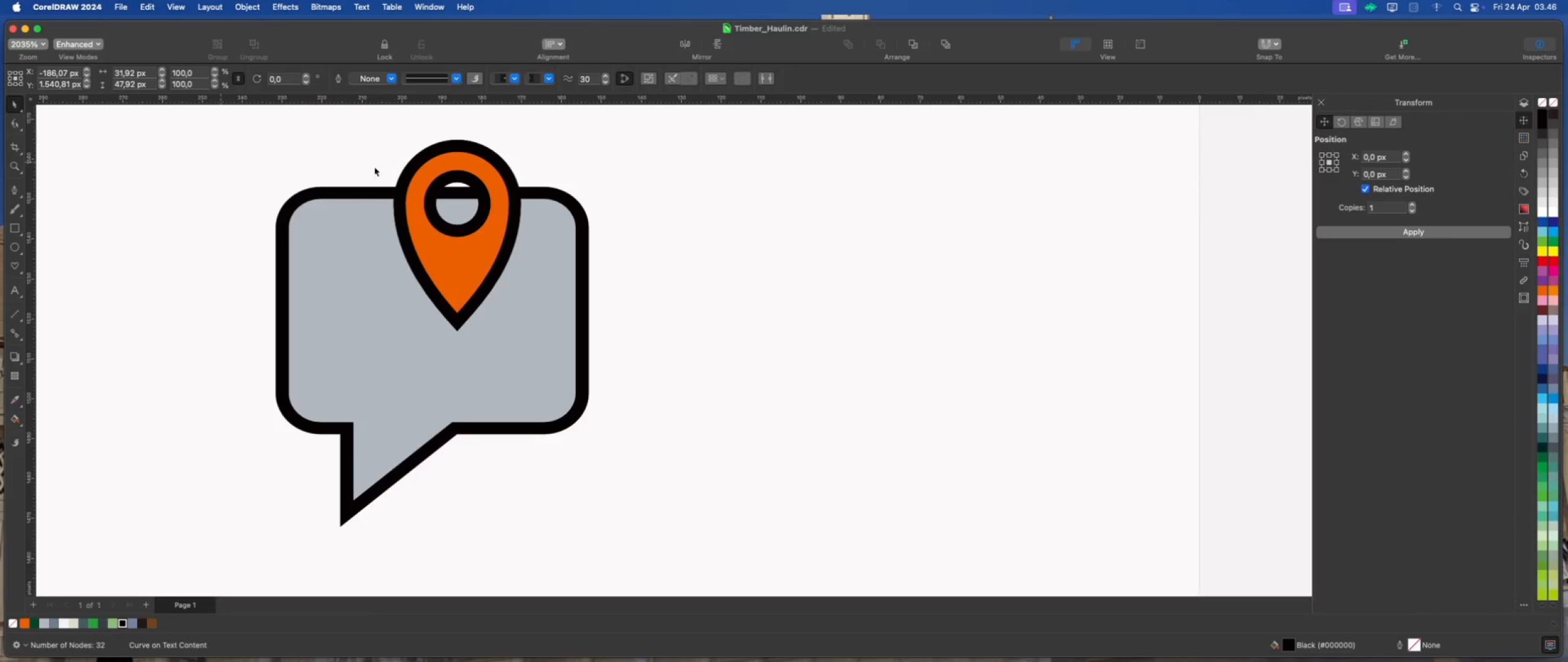 
left_click([505, 174])
 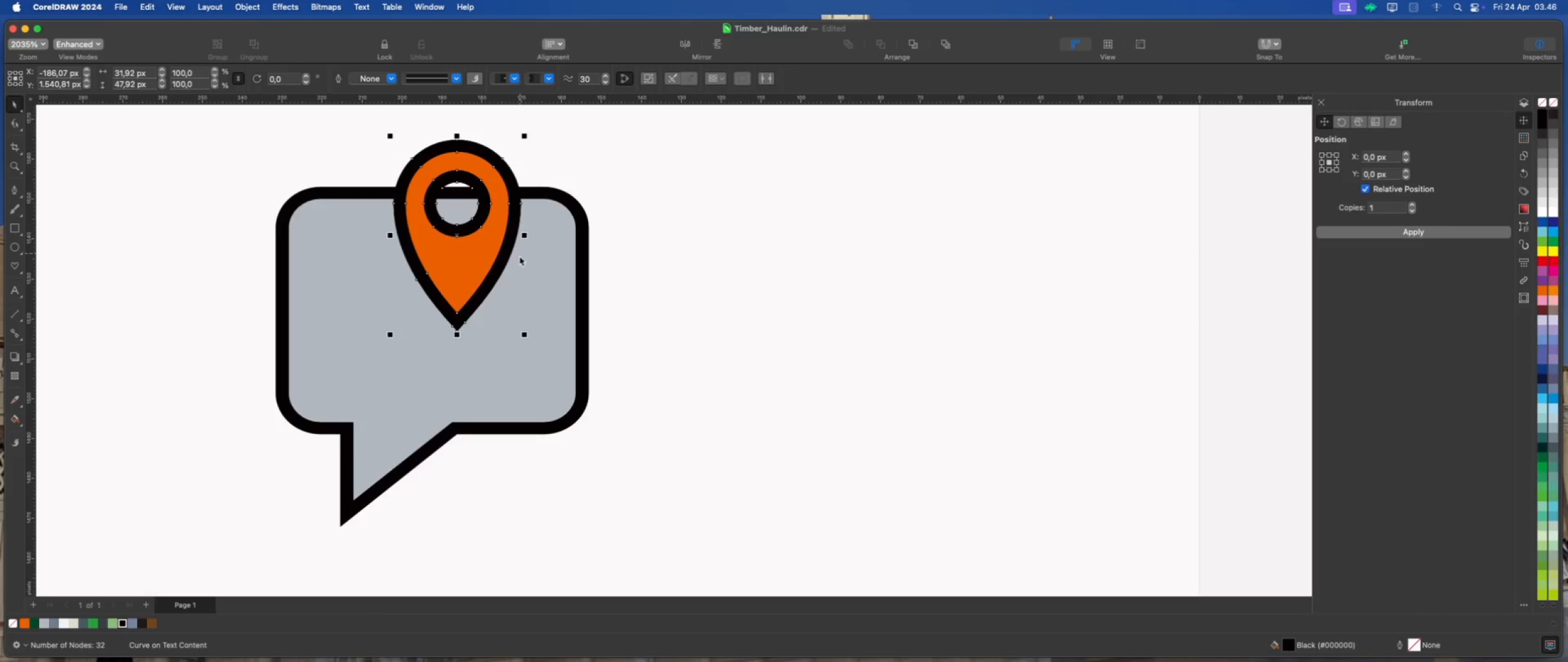 
left_click_drag(start_coordinate=[524, 335], to_coordinate=[538, 350])
 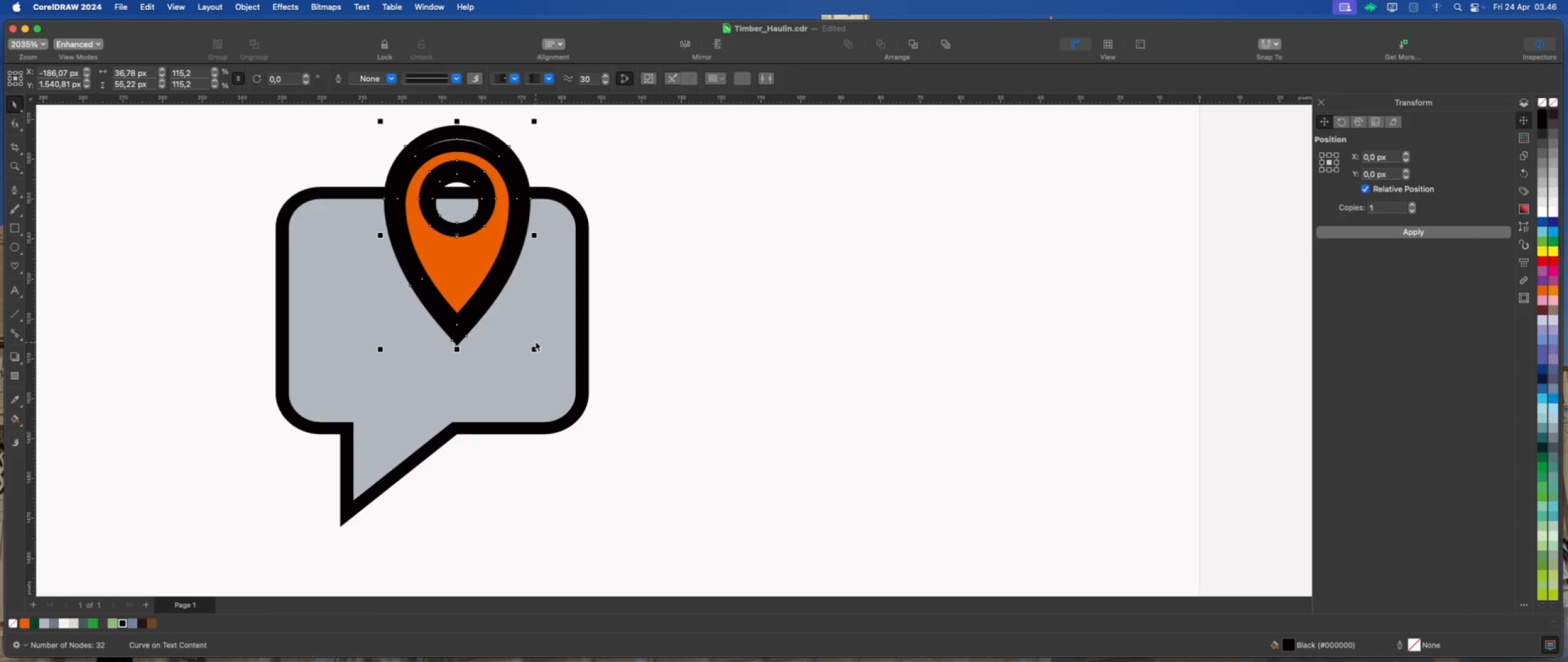 
hold_key(key=ShiftLeft, duration=1.28)
 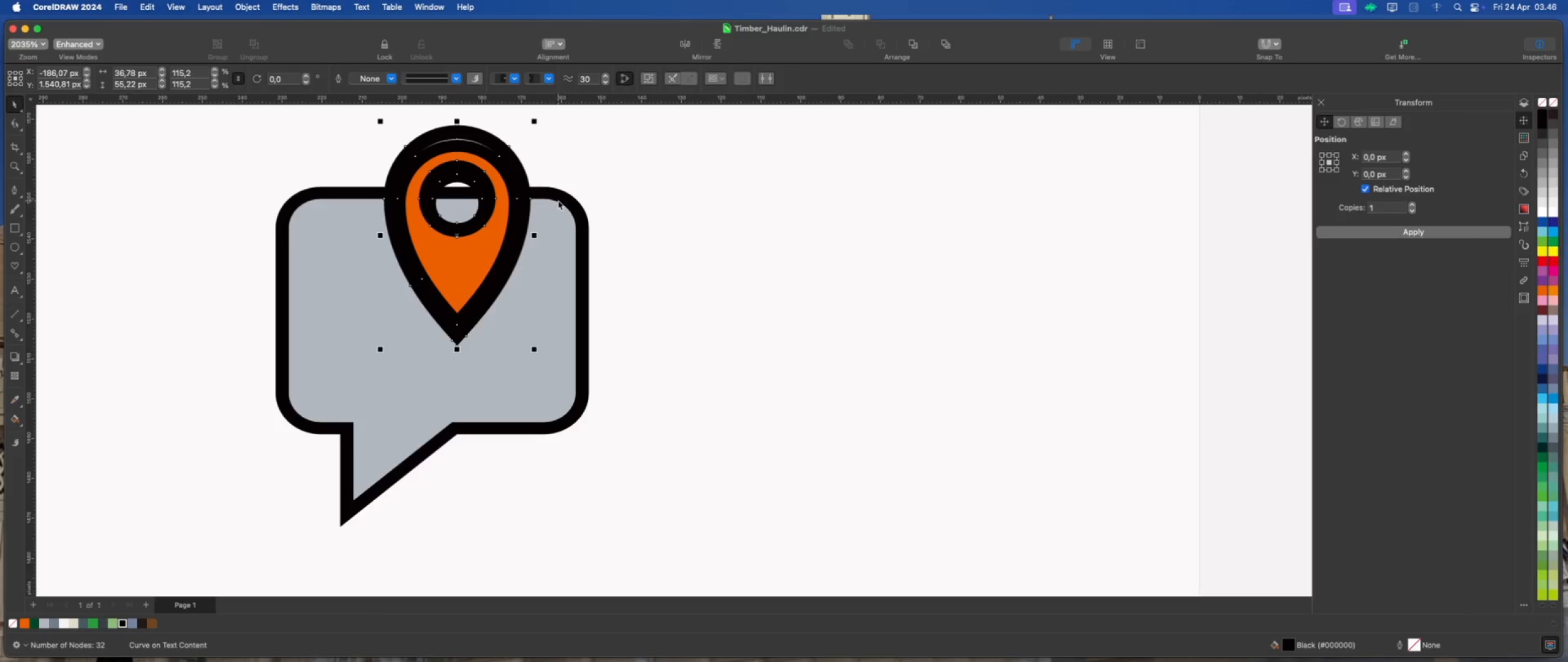 
hold_key(key=ShiftLeft, duration=2.85)
left_click([561, 197])
 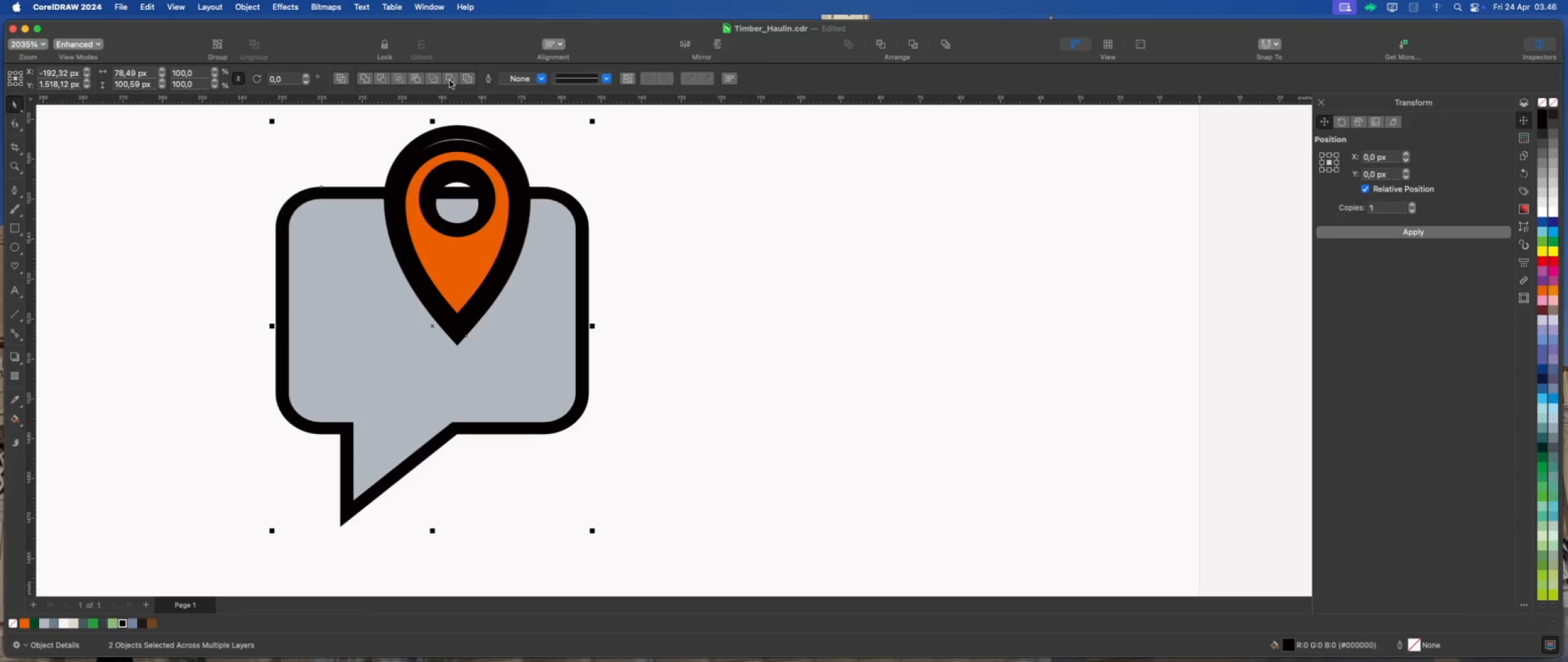 
left_click([595, 156])
 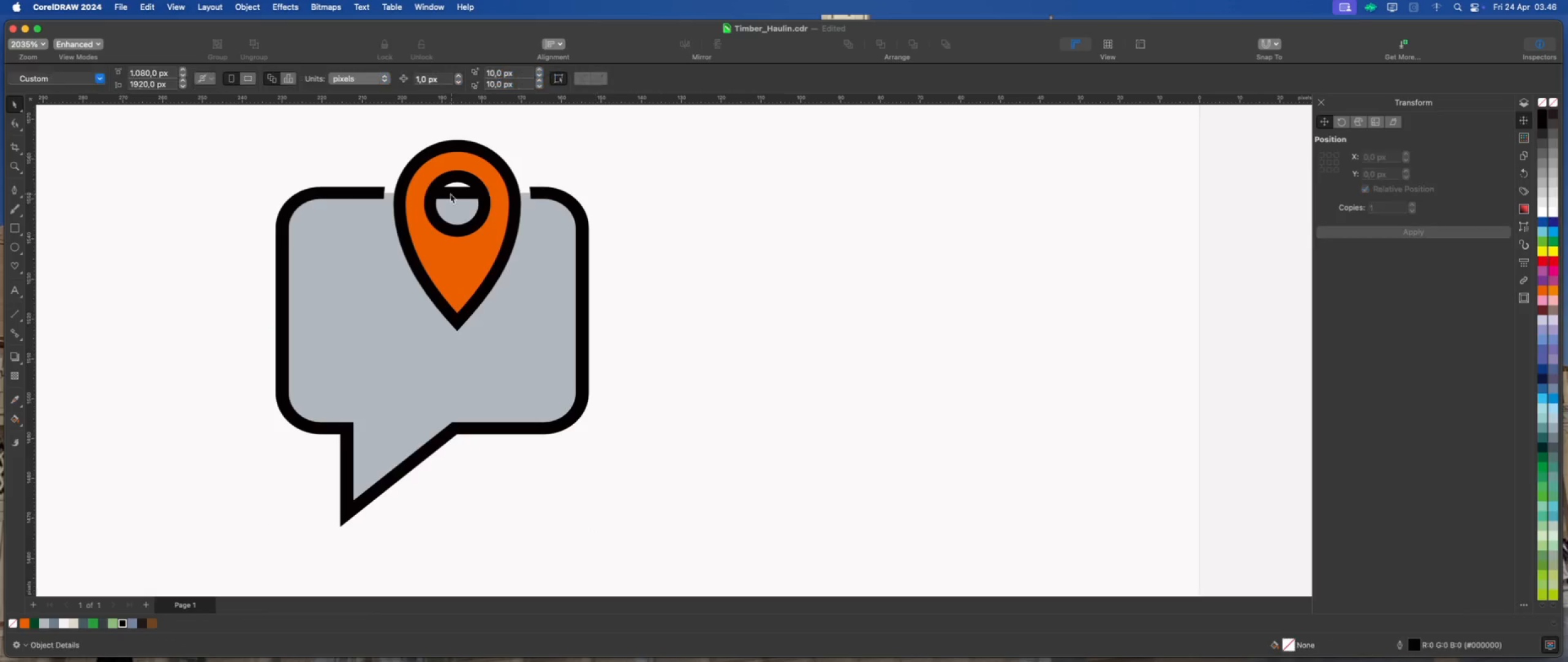 
left_click([448, 194])
 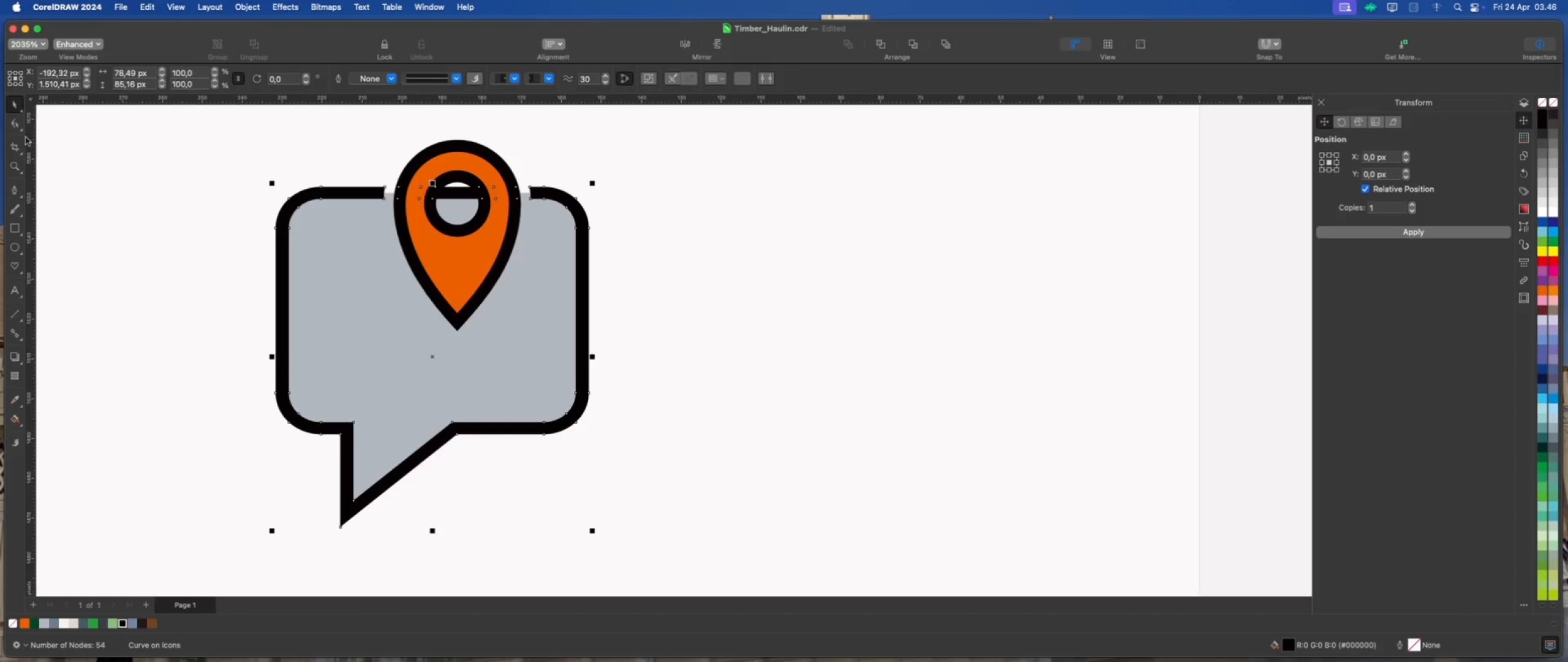 
left_click([16, 126])
 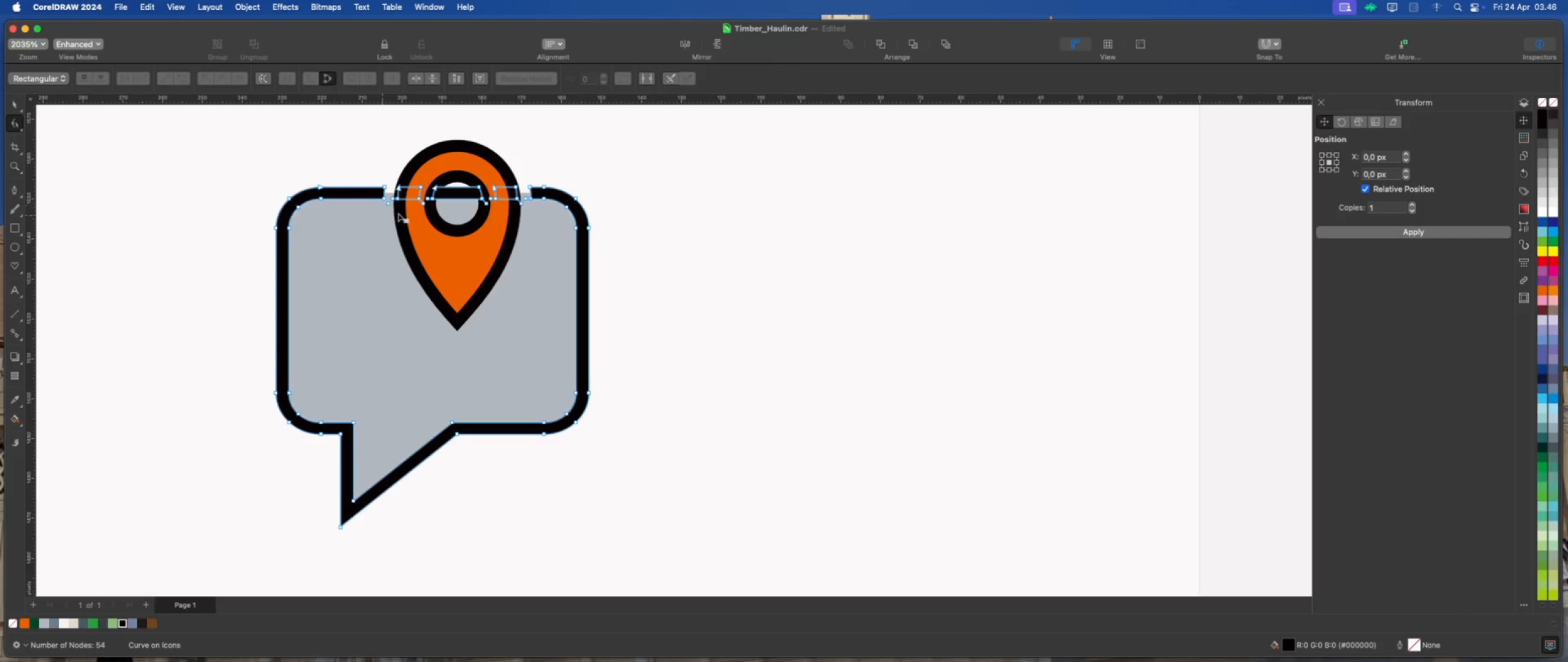 
scroll: coordinate [410, 207], scroll_direction: up, amount: 2.0
 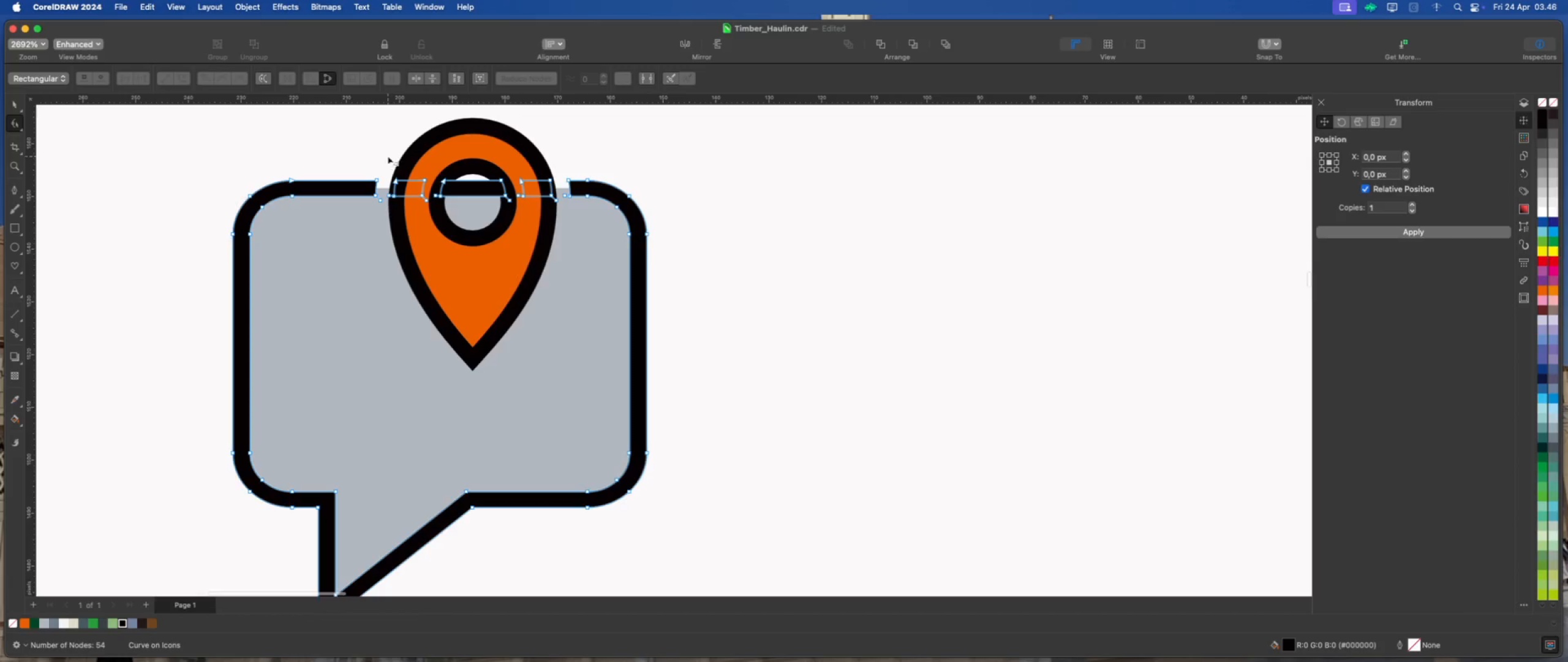 
left_click_drag(start_coordinate=[386, 156], to_coordinate=[558, 226])
 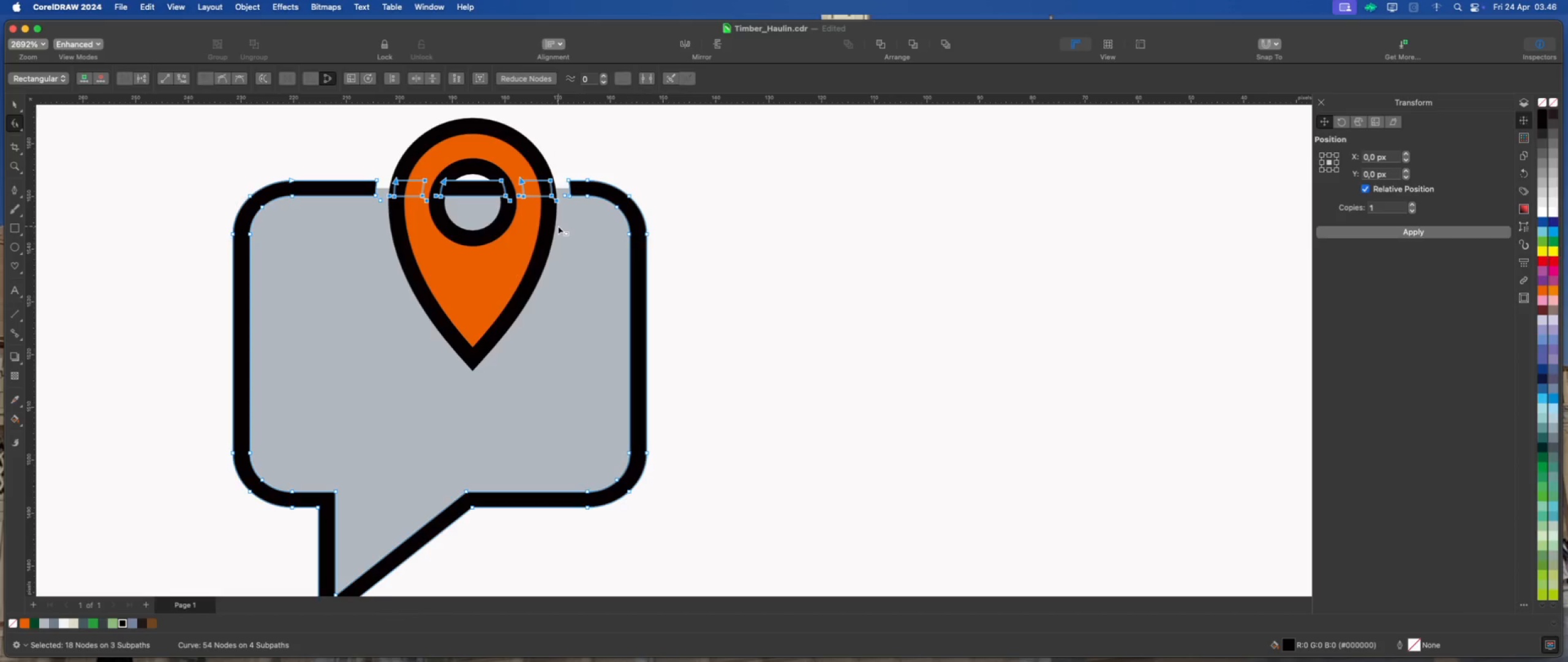 
key(Delete)
 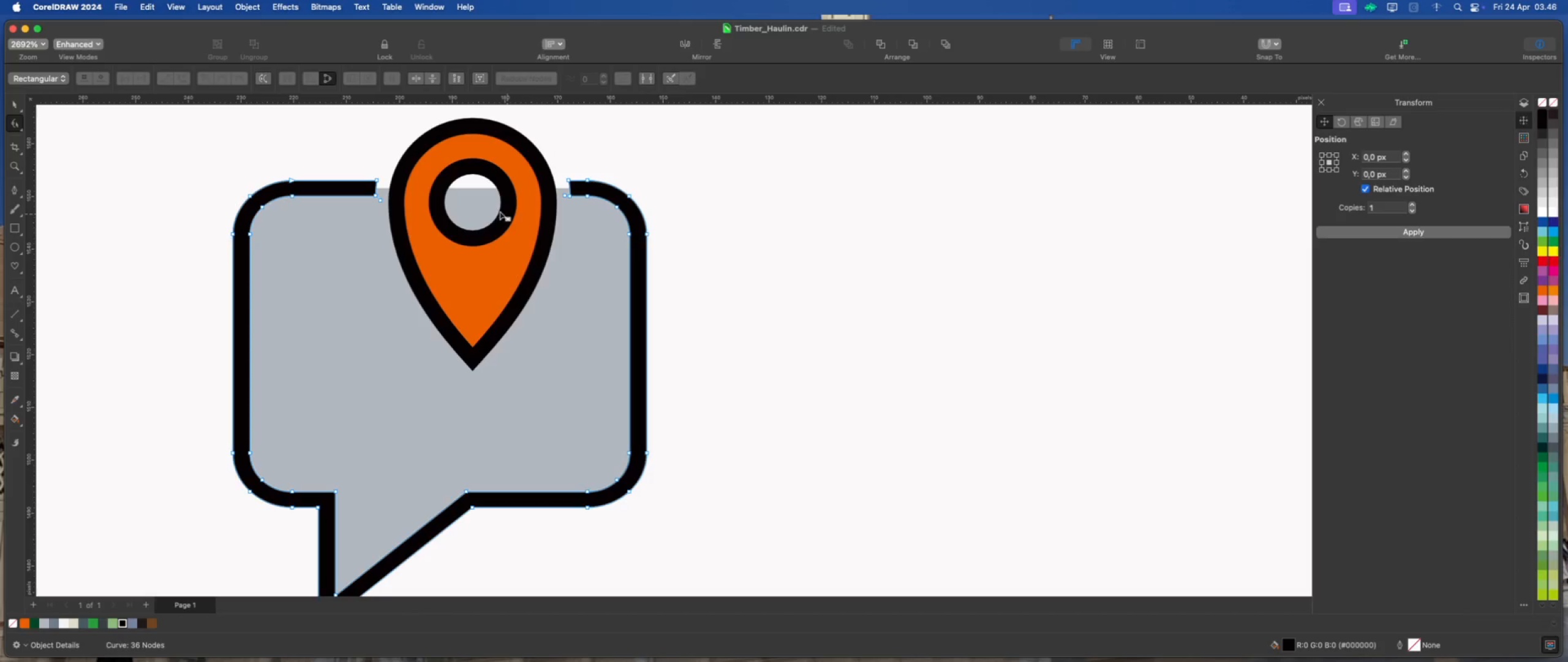 
scroll: coordinate [331, 219], scroll_direction: down, amount: 2.0
 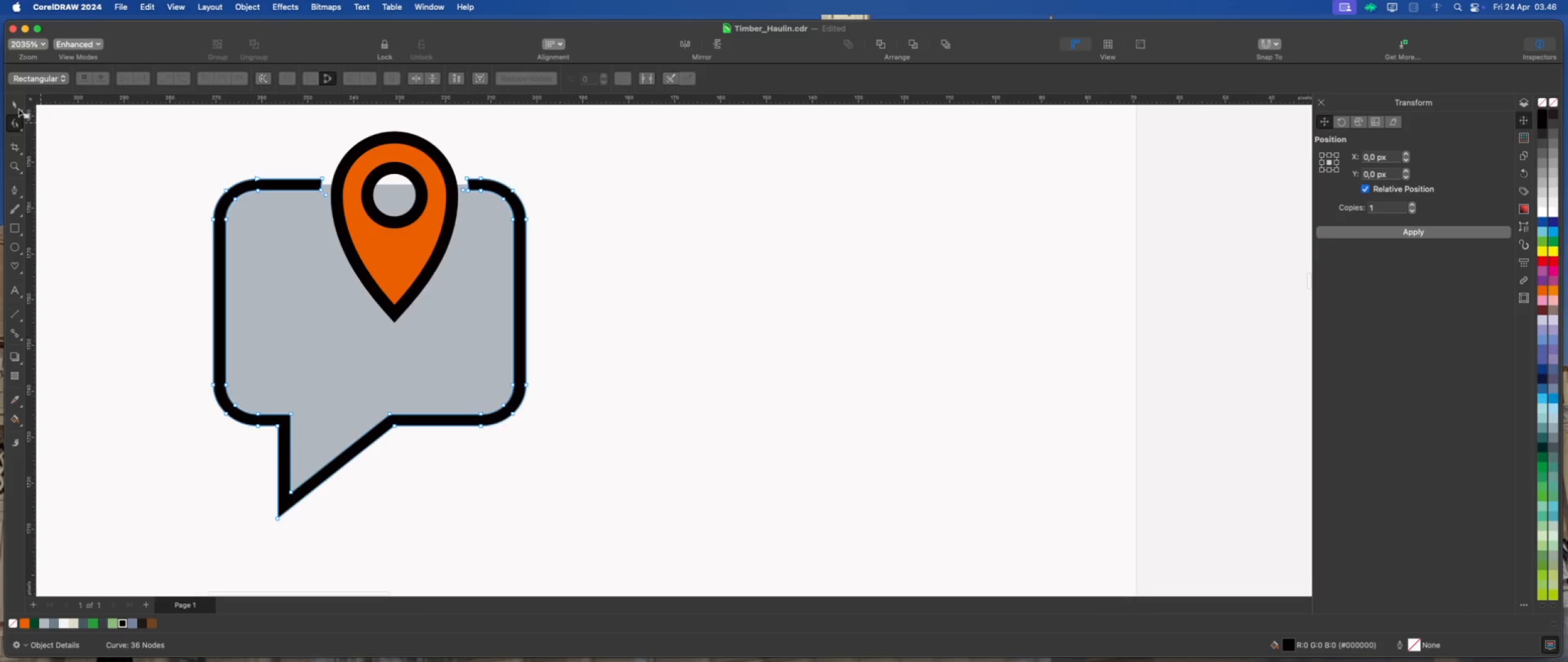 
left_click([16, 107])
 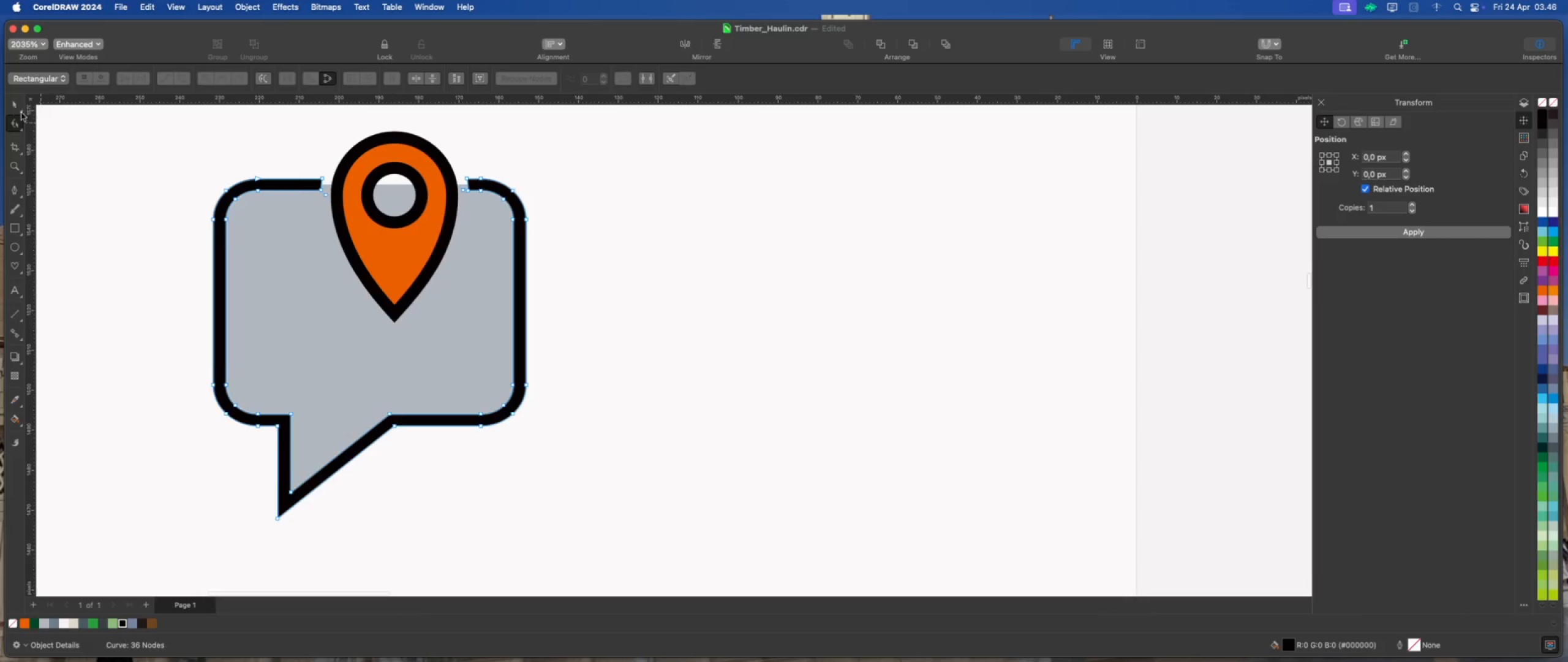 
left_click_drag(start_coordinate=[88, 135], to_coordinate=[99, 140])
 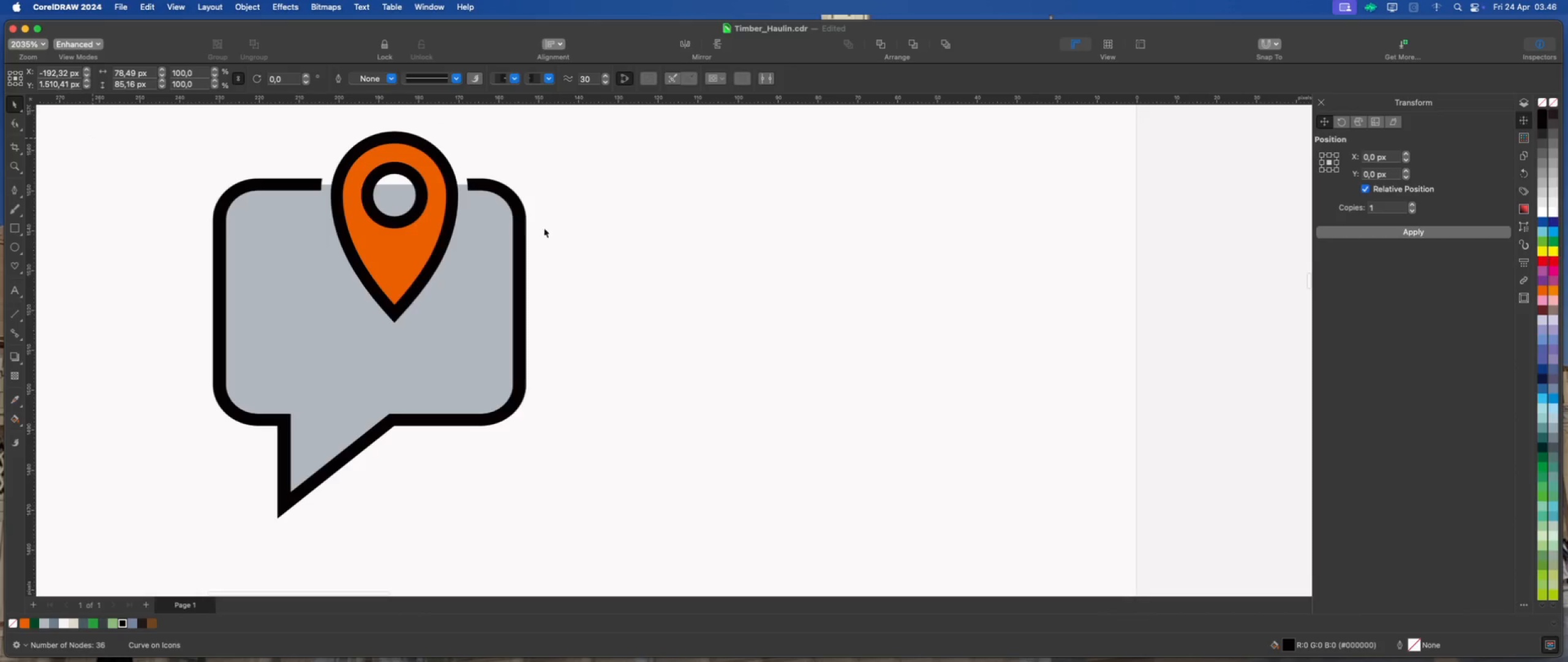 
scroll: coordinate [602, 239], scroll_direction: down, amount: 2.0
 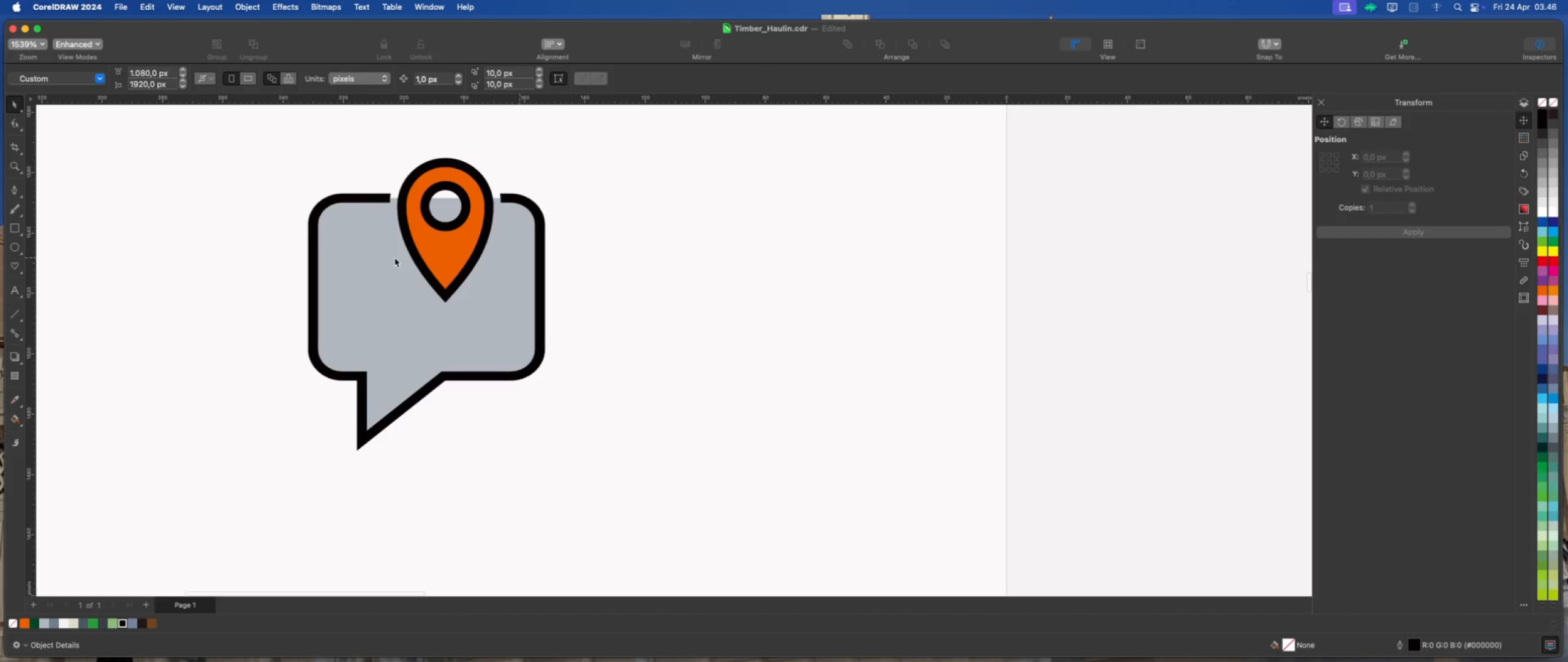 
scroll: coordinate [328, 256], scroll_direction: up, amount: 1.0
 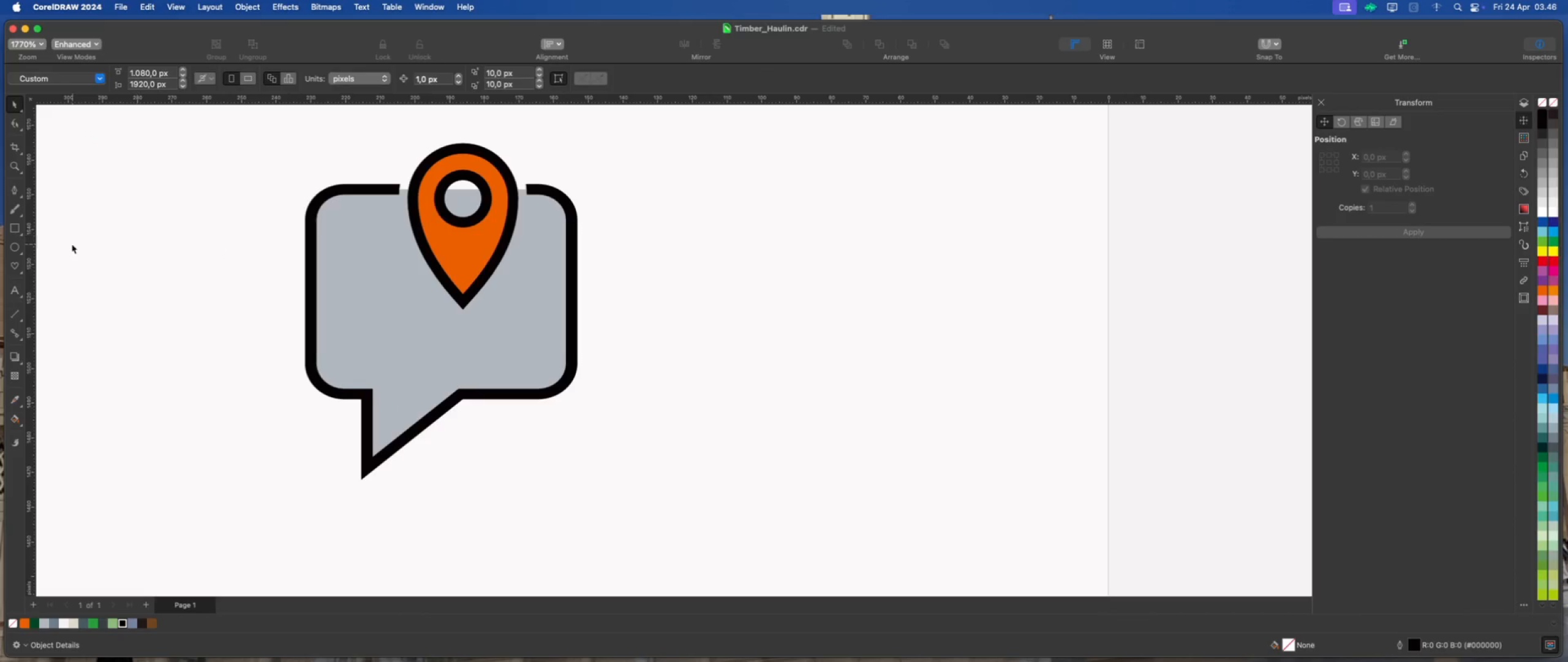 
left_click([13, 187])
 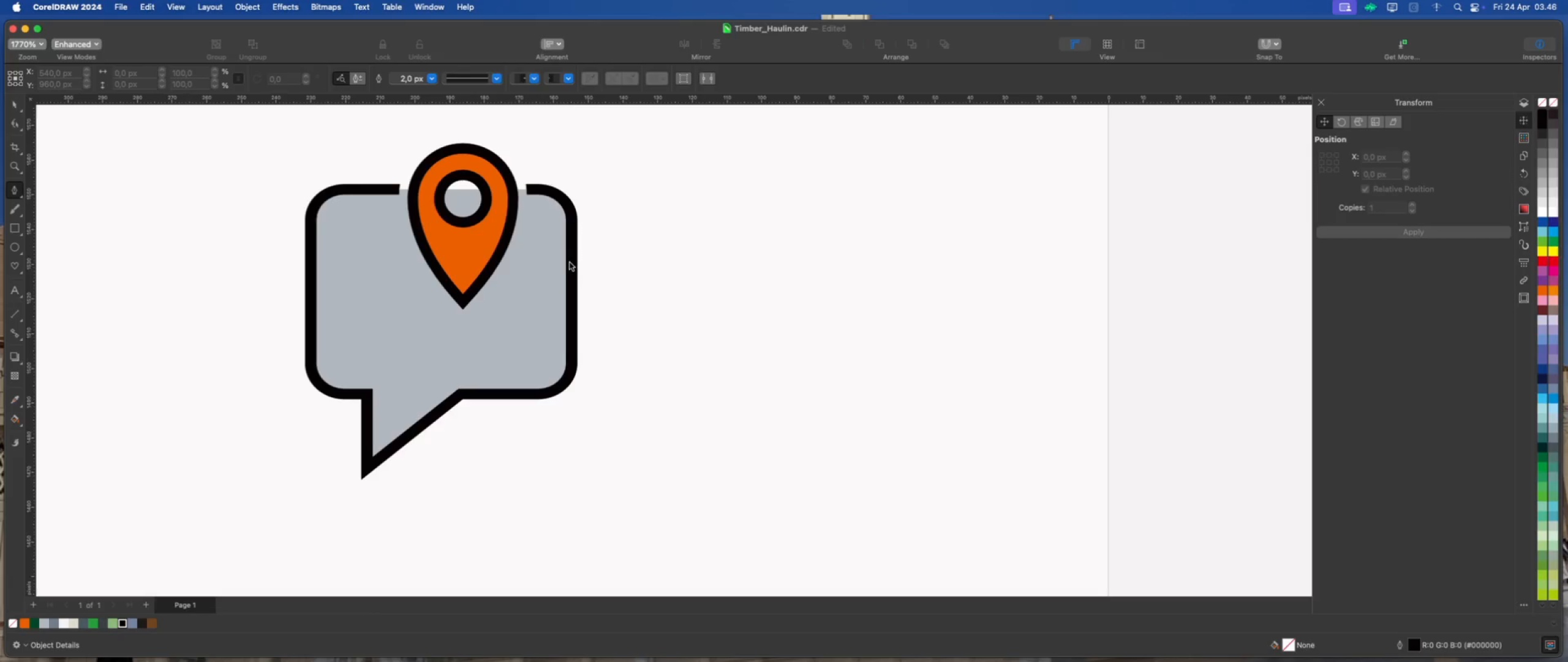 
left_click([571, 262])
 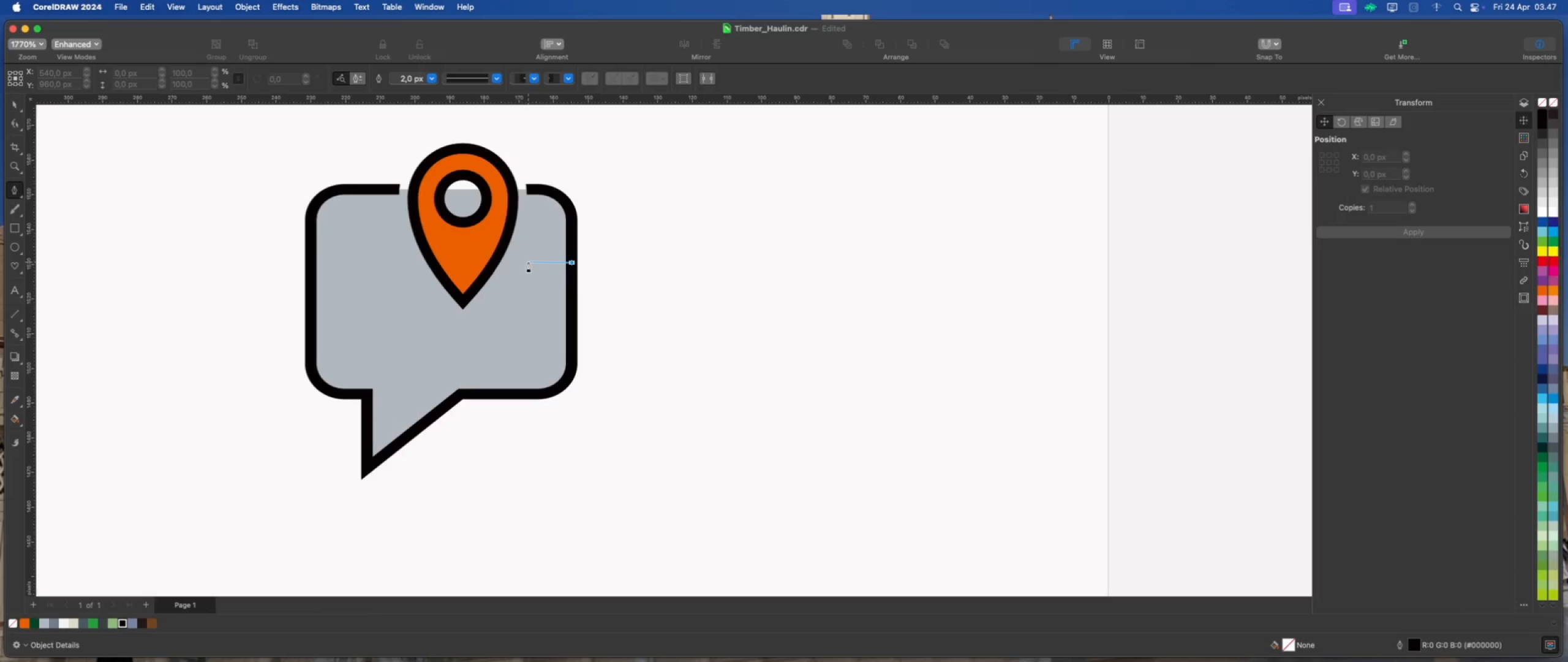 
left_click([524, 264])
 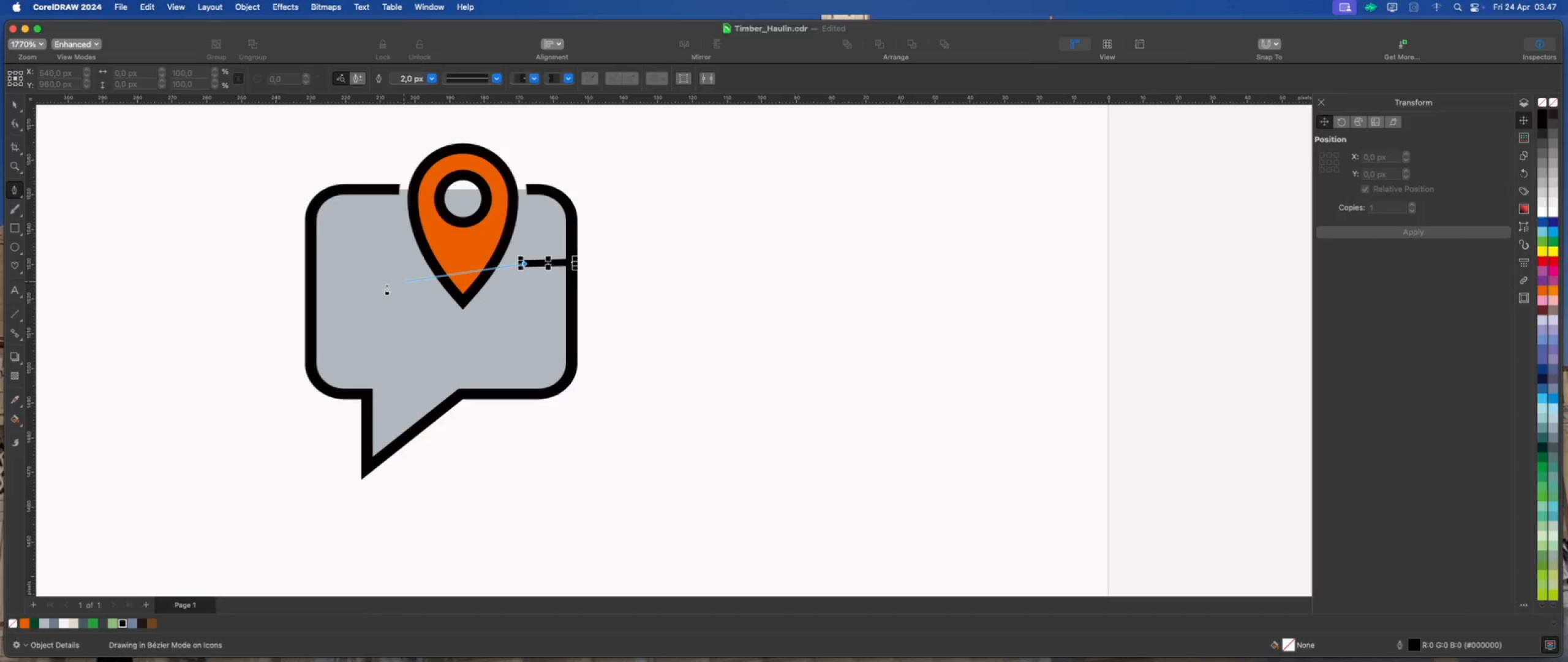 
left_click_drag(start_coordinate=[385, 285], to_coordinate=[349, 306])
 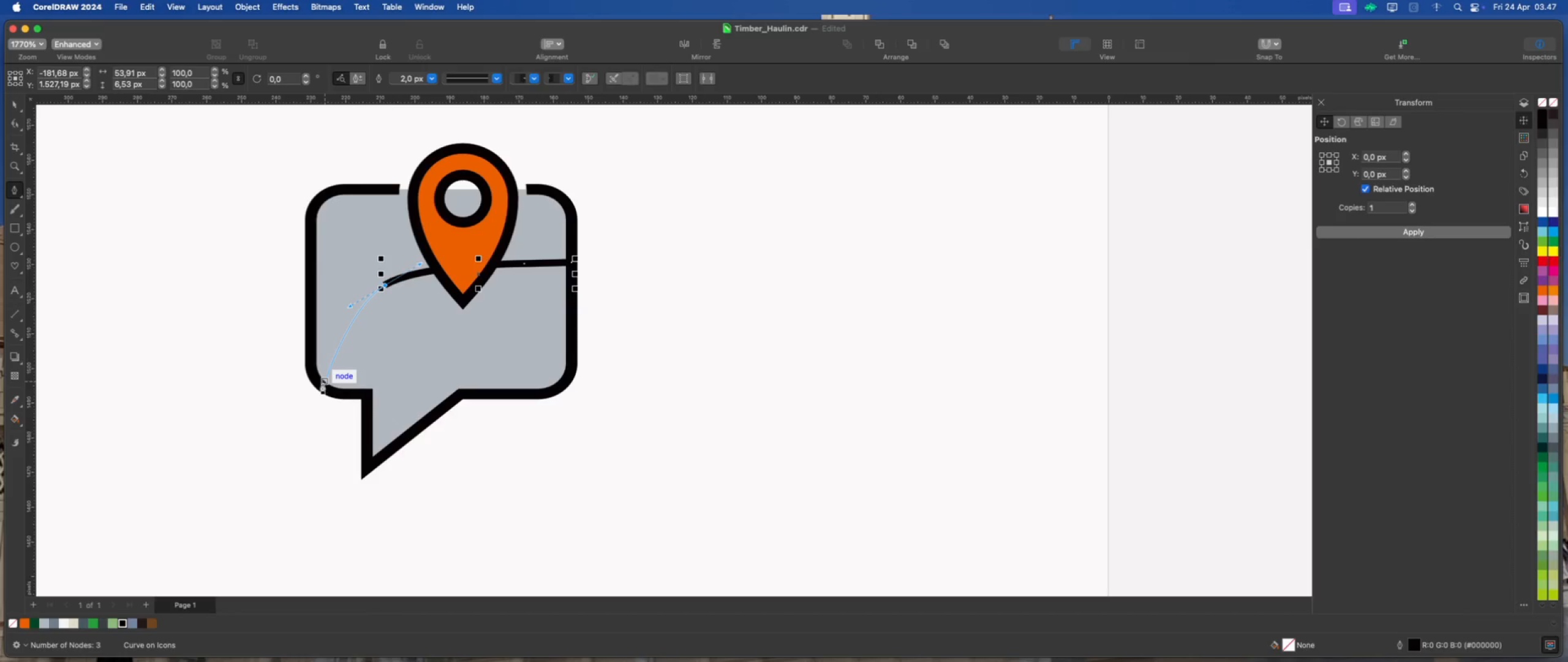 
left_click([322, 384])
 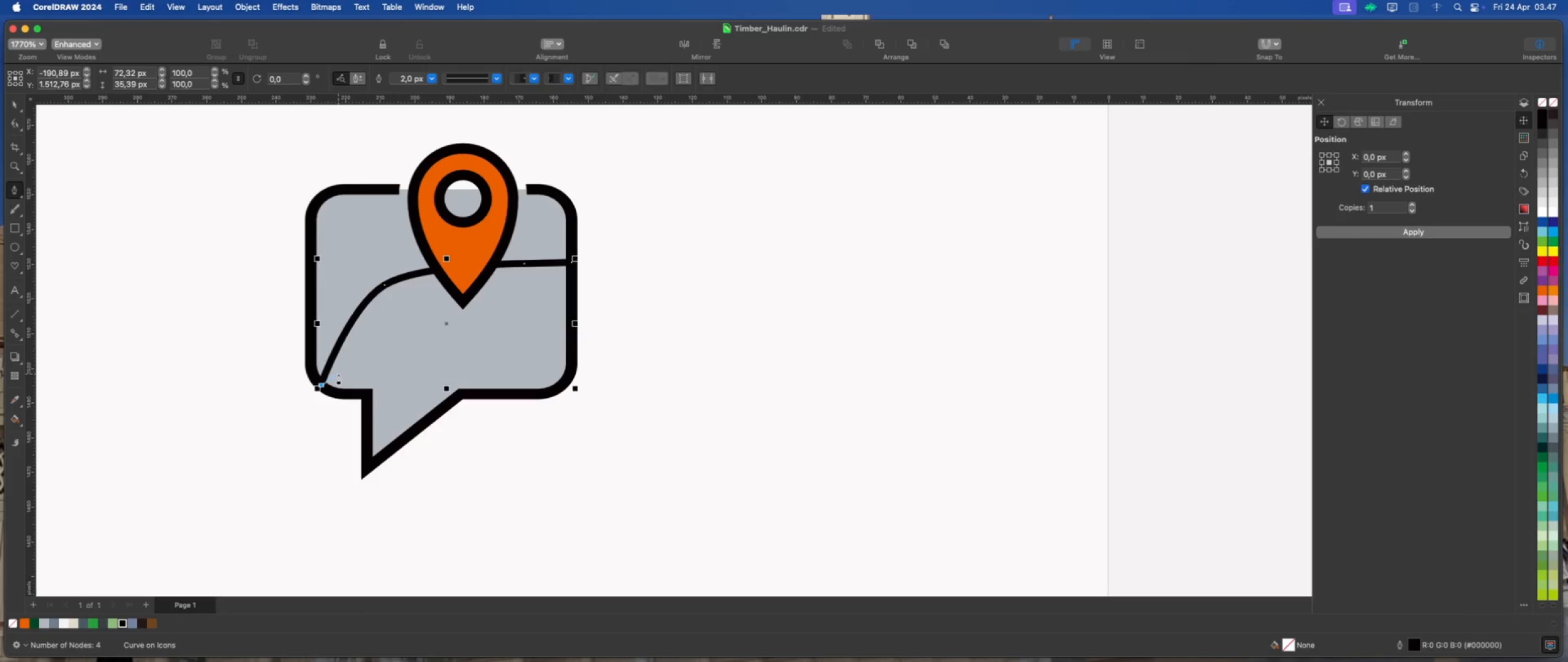 
key(Escape)
 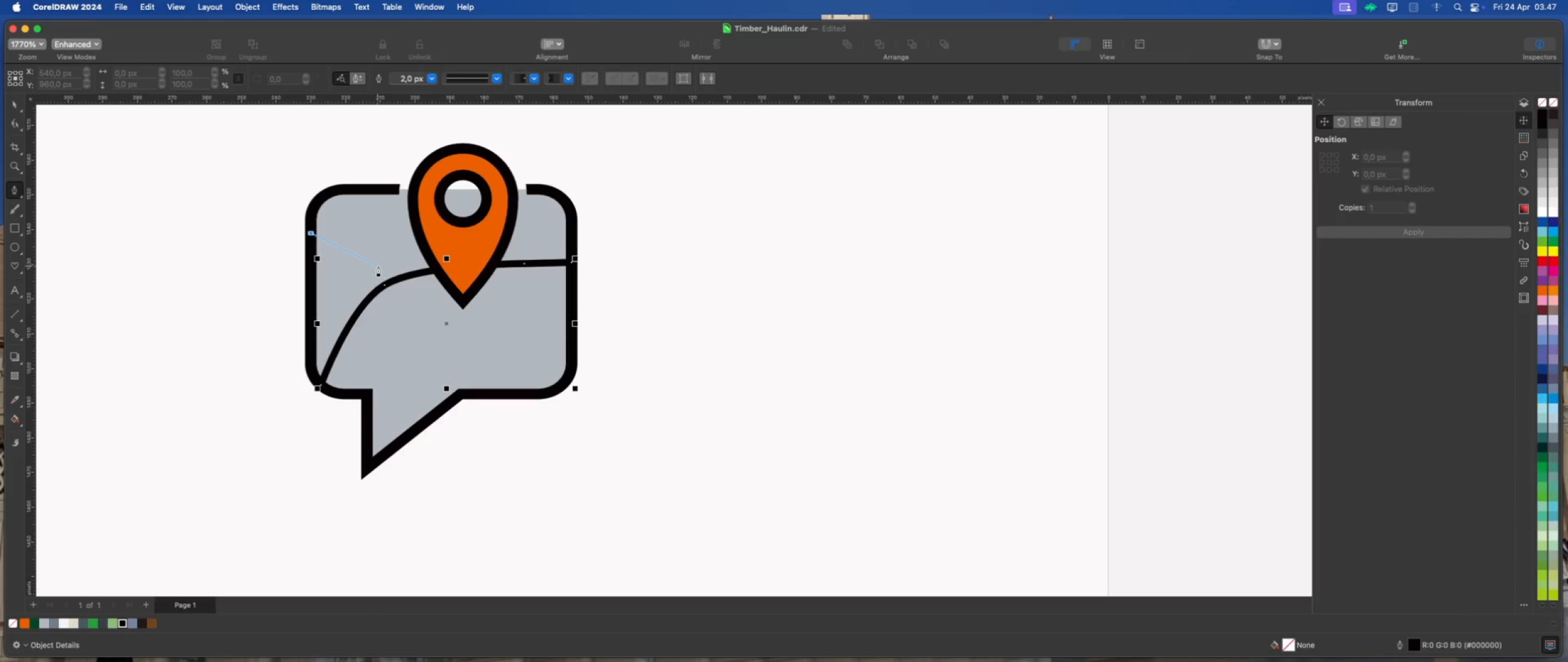 
left_click([383, 269])
 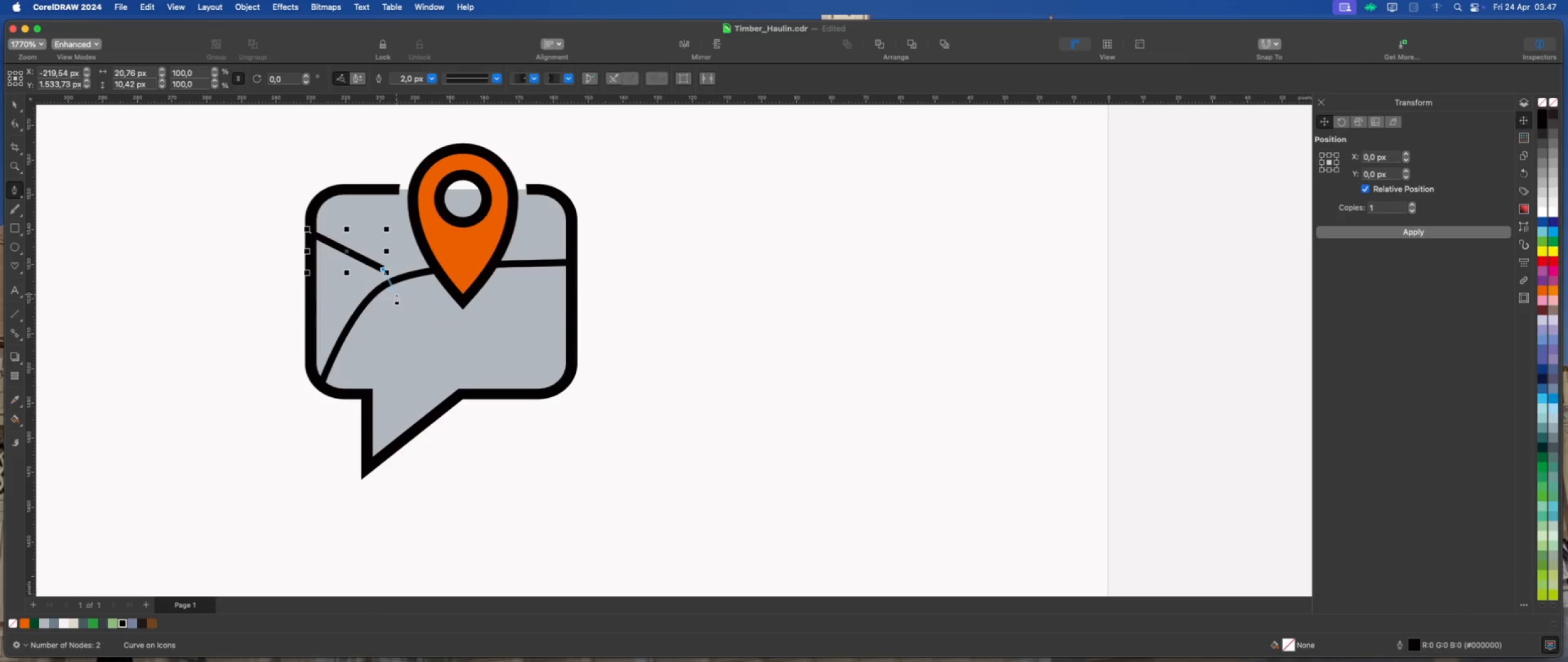 
key(Escape)
 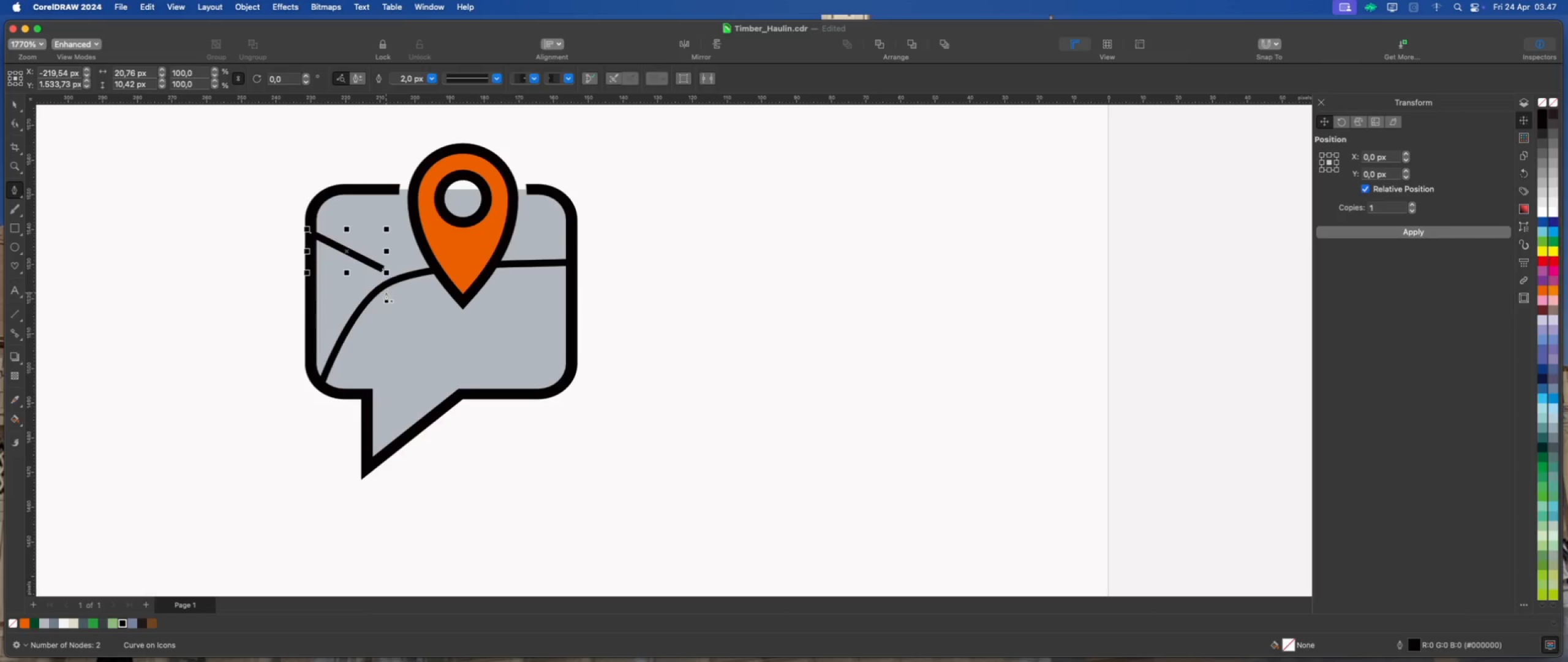 
left_click([386, 291])
 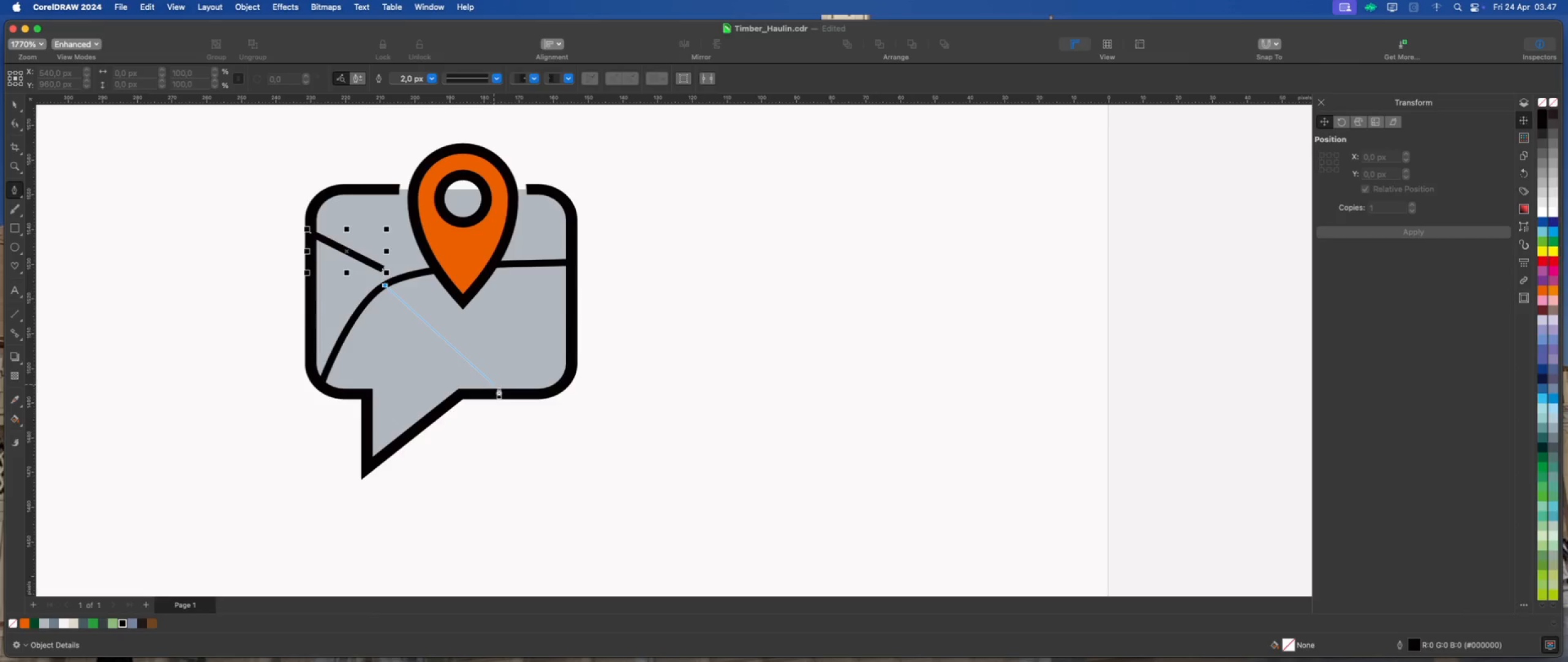 
left_click([503, 392])
 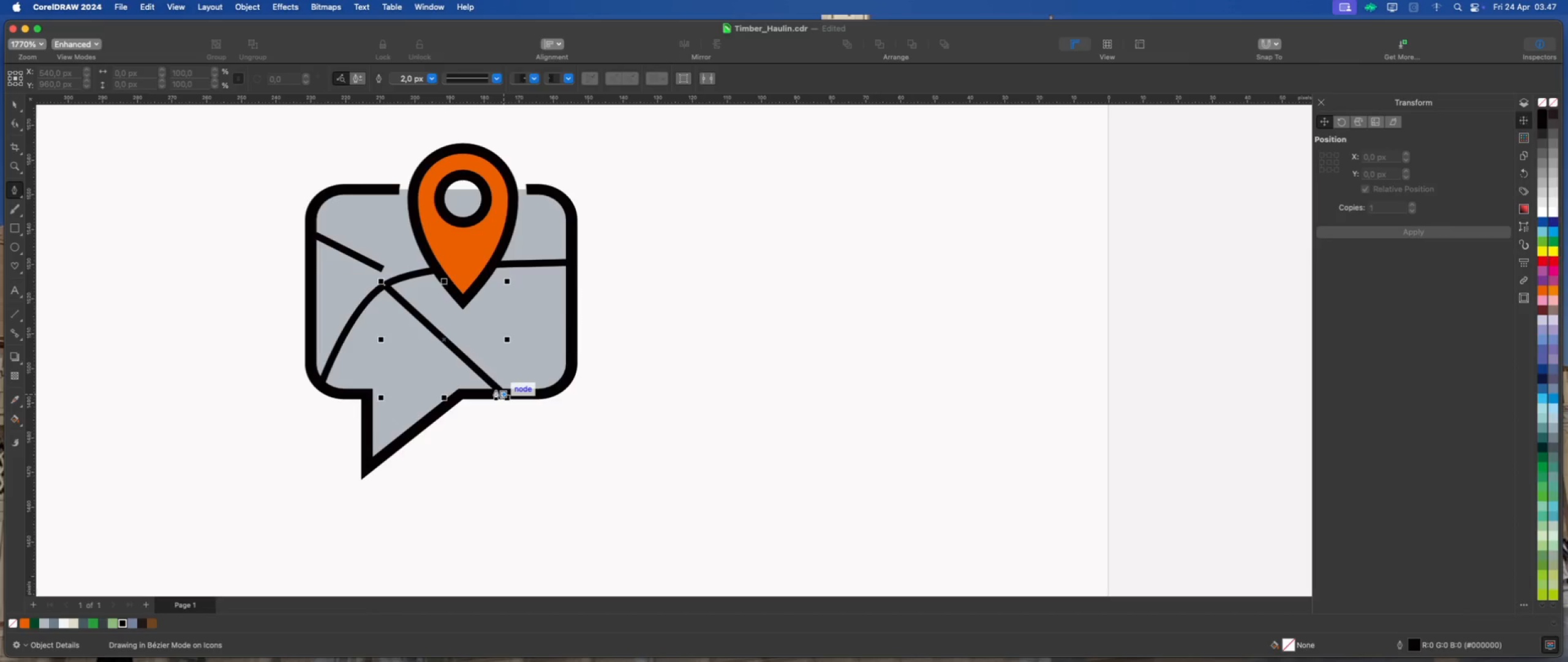 
key(Escape)
 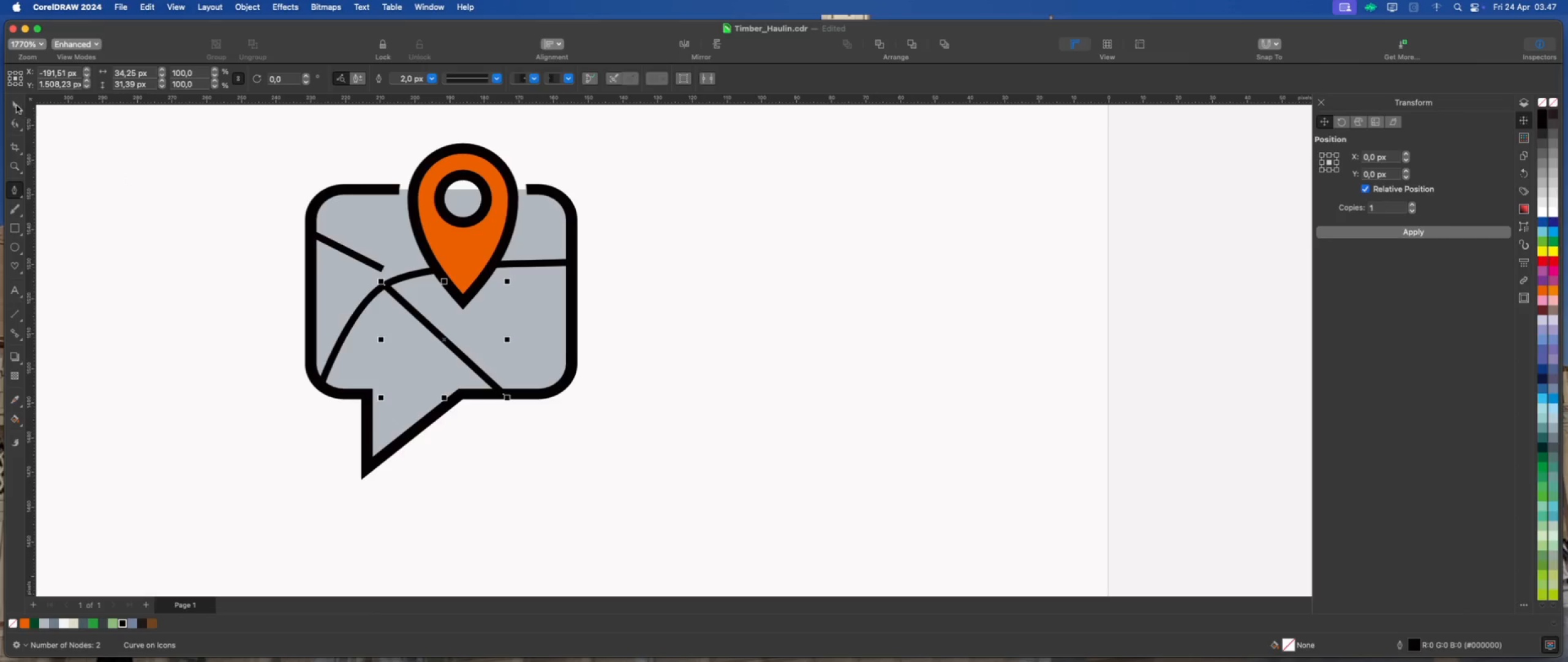 
double_click([139, 181])
 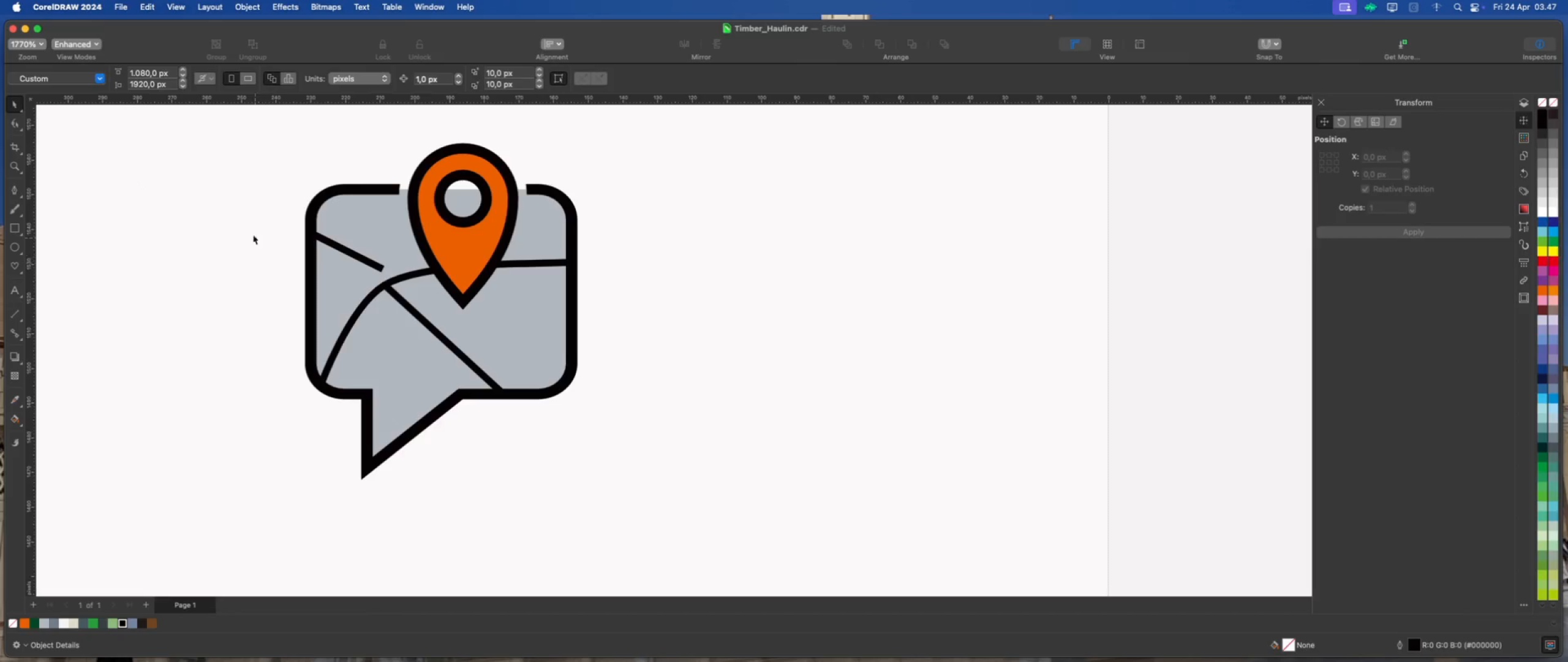 
left_click_drag(start_coordinate=[249, 219], to_coordinate=[634, 406])
 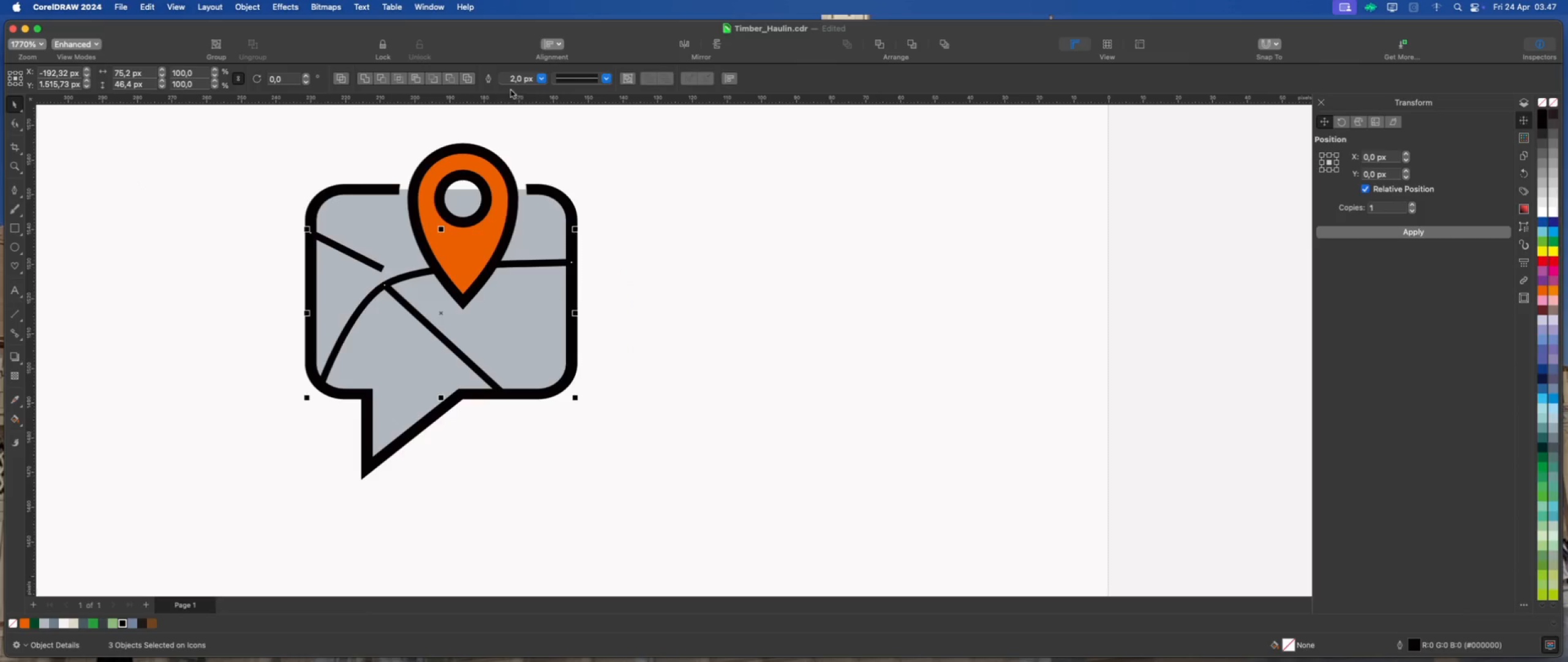 
left_click([538, 81])
 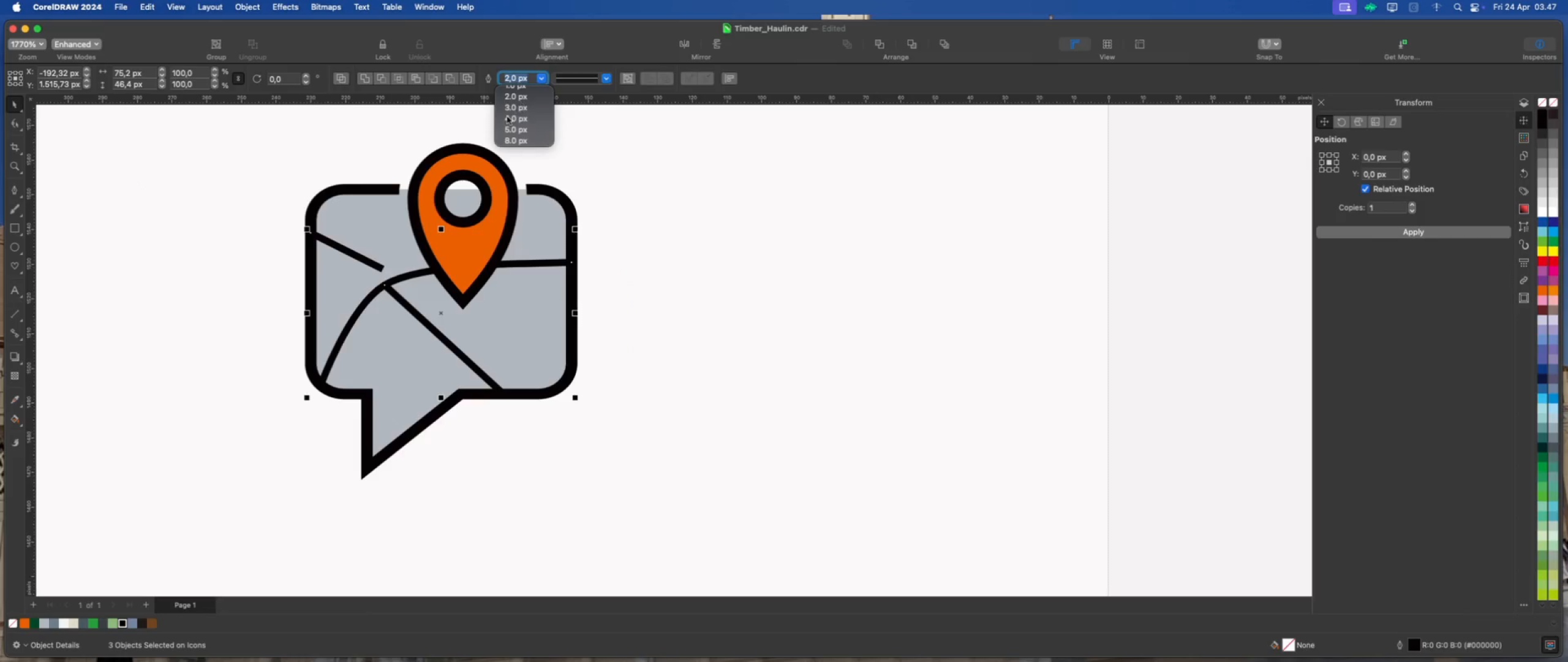 
left_click([515, 109])
 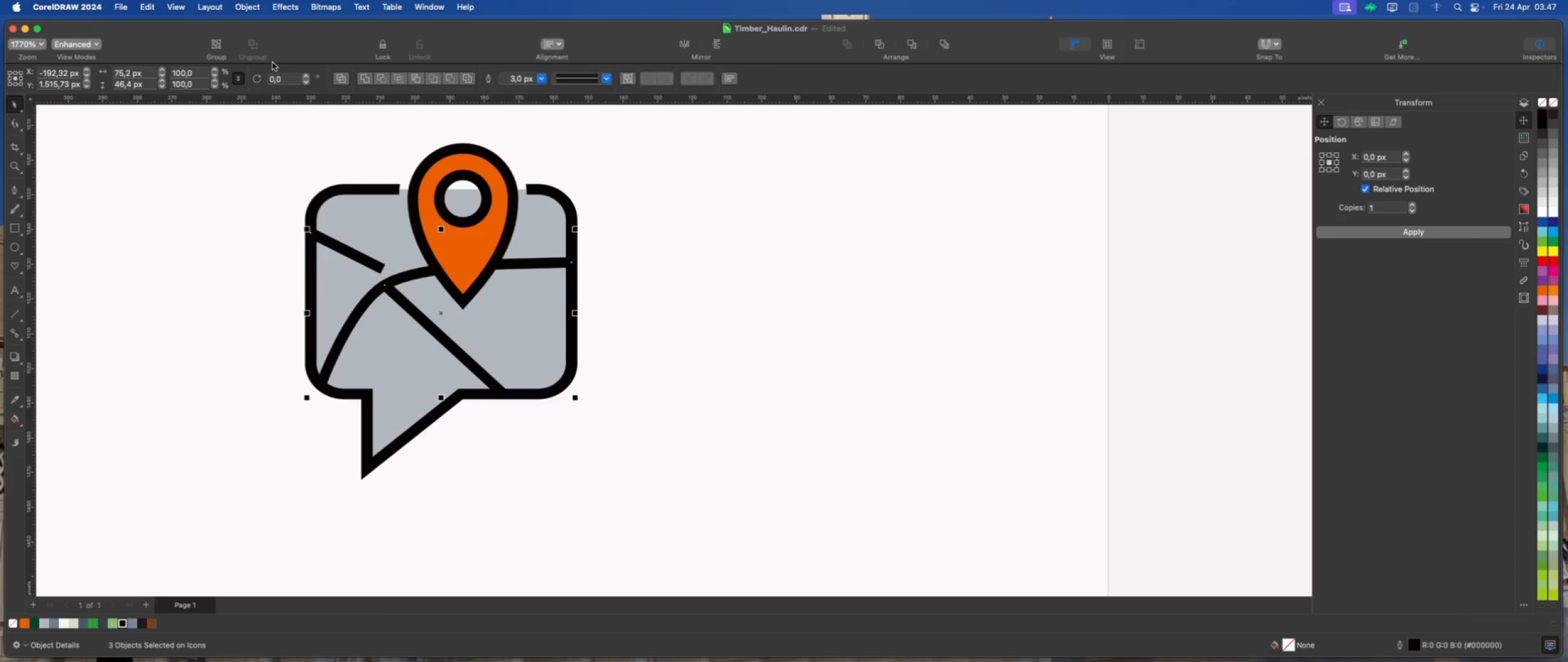 
wait(6.3)
 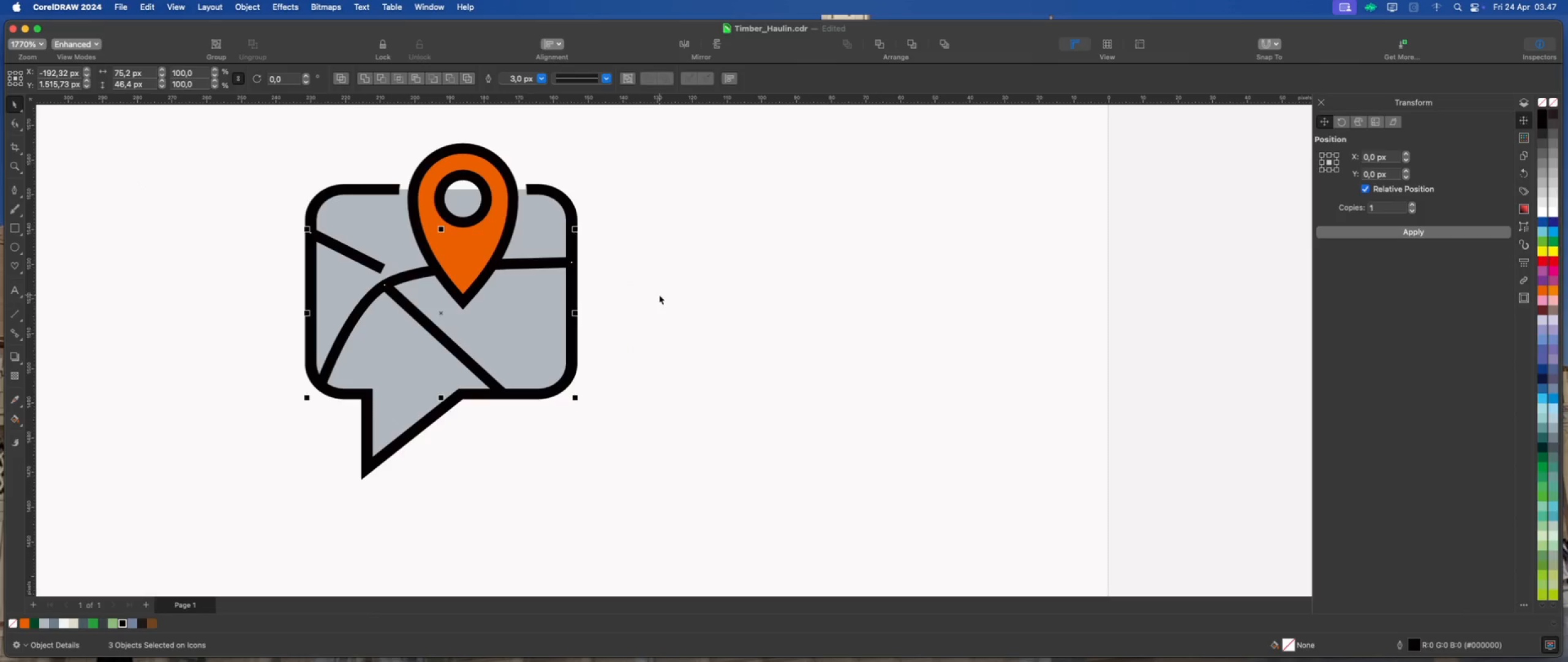 
left_click([368, 264])
 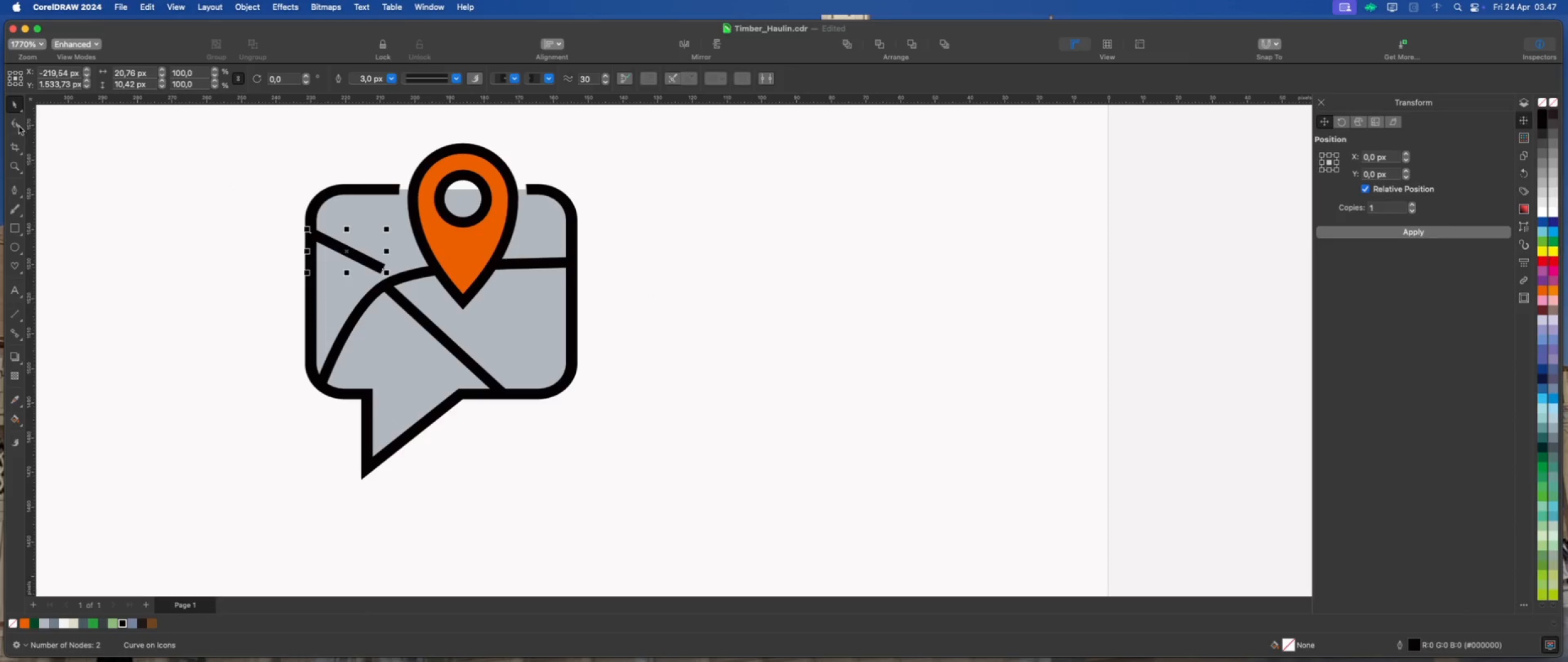 
scroll: coordinate [304, 250], scroll_direction: up, amount: 2.0
 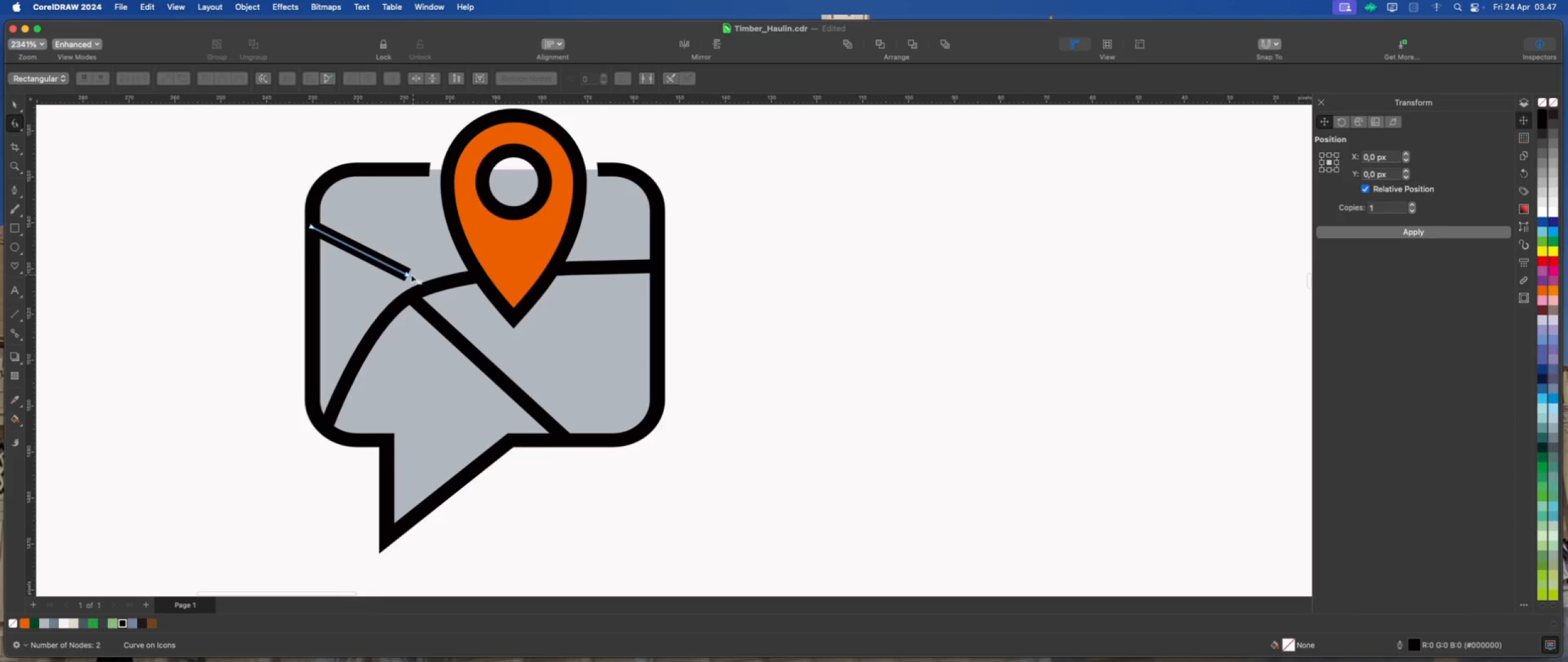 
left_click_drag(start_coordinate=[407, 274], to_coordinate=[403, 300])
 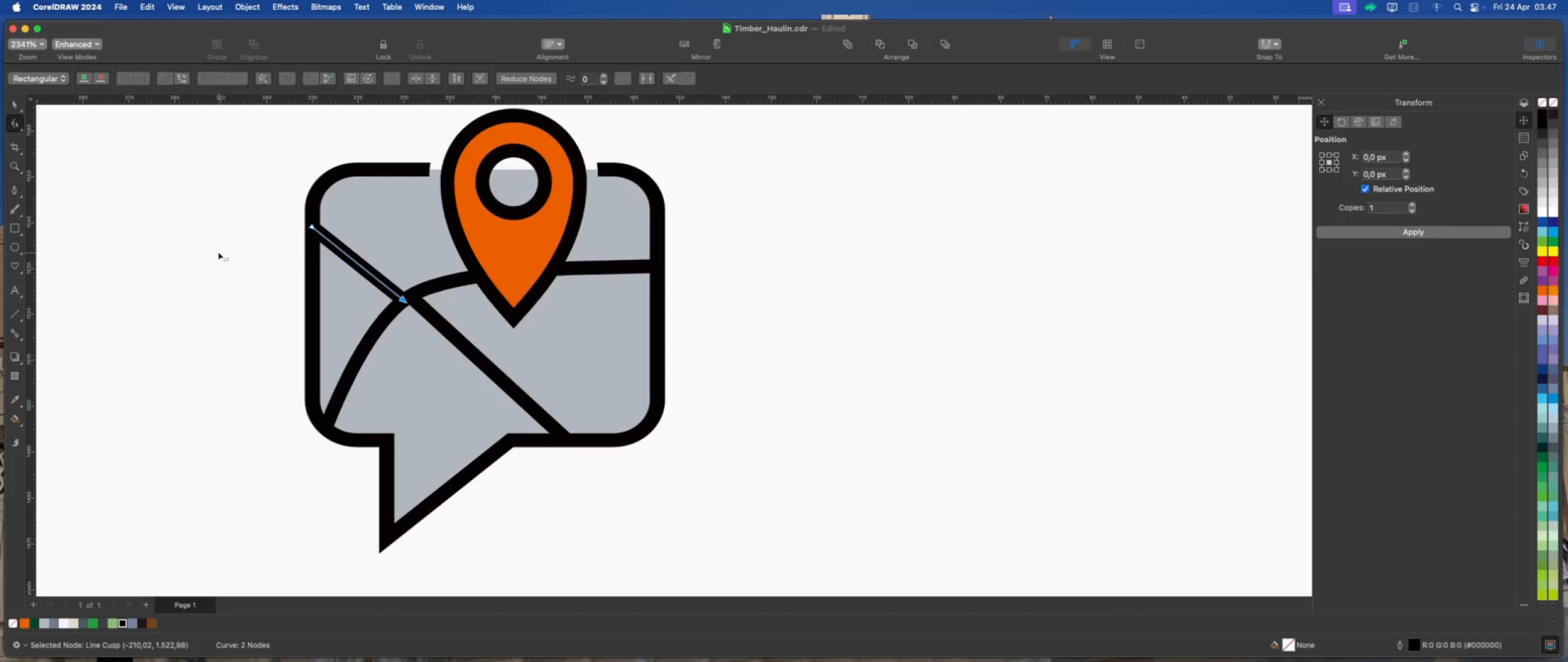 
scroll: coordinate [184, 237], scroll_direction: down, amount: 1.0
 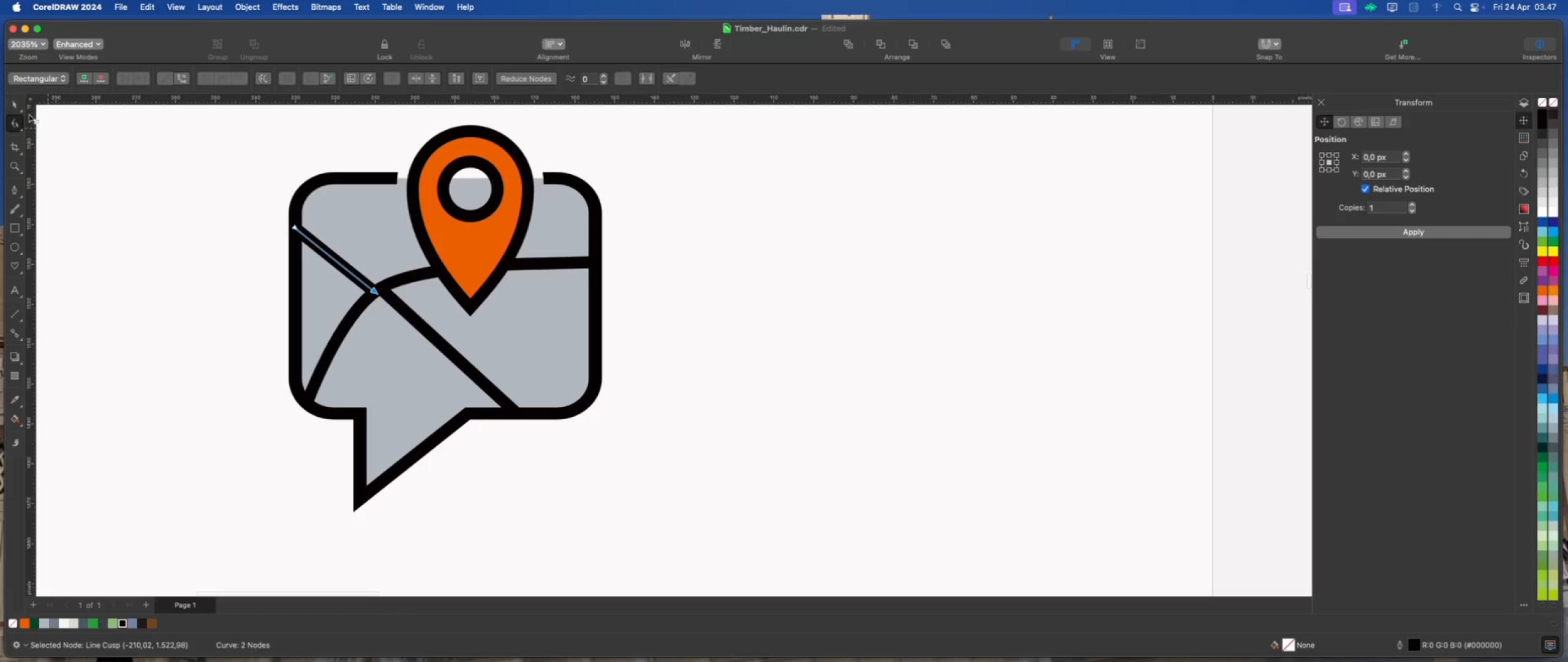 
left_click([14, 107])
 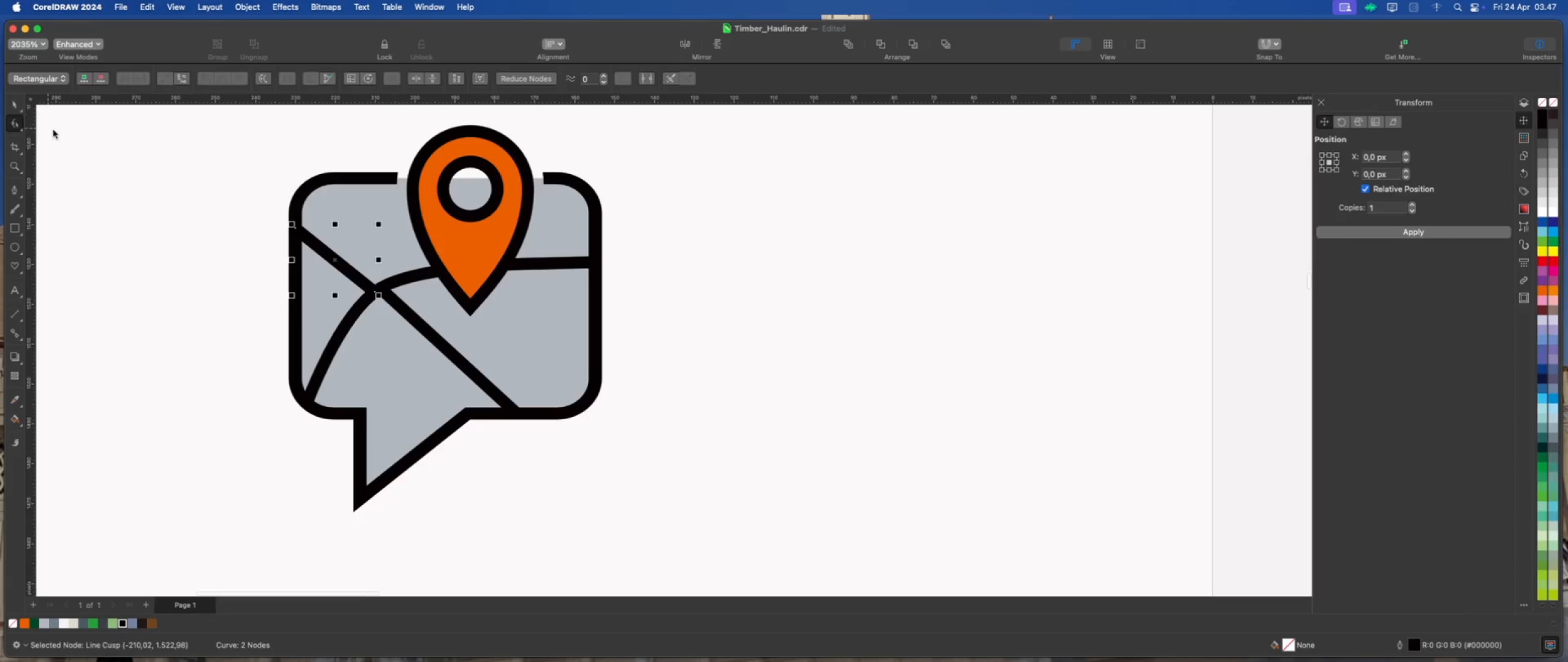 
left_click_drag(start_coordinate=[103, 160], to_coordinate=[108, 164])
 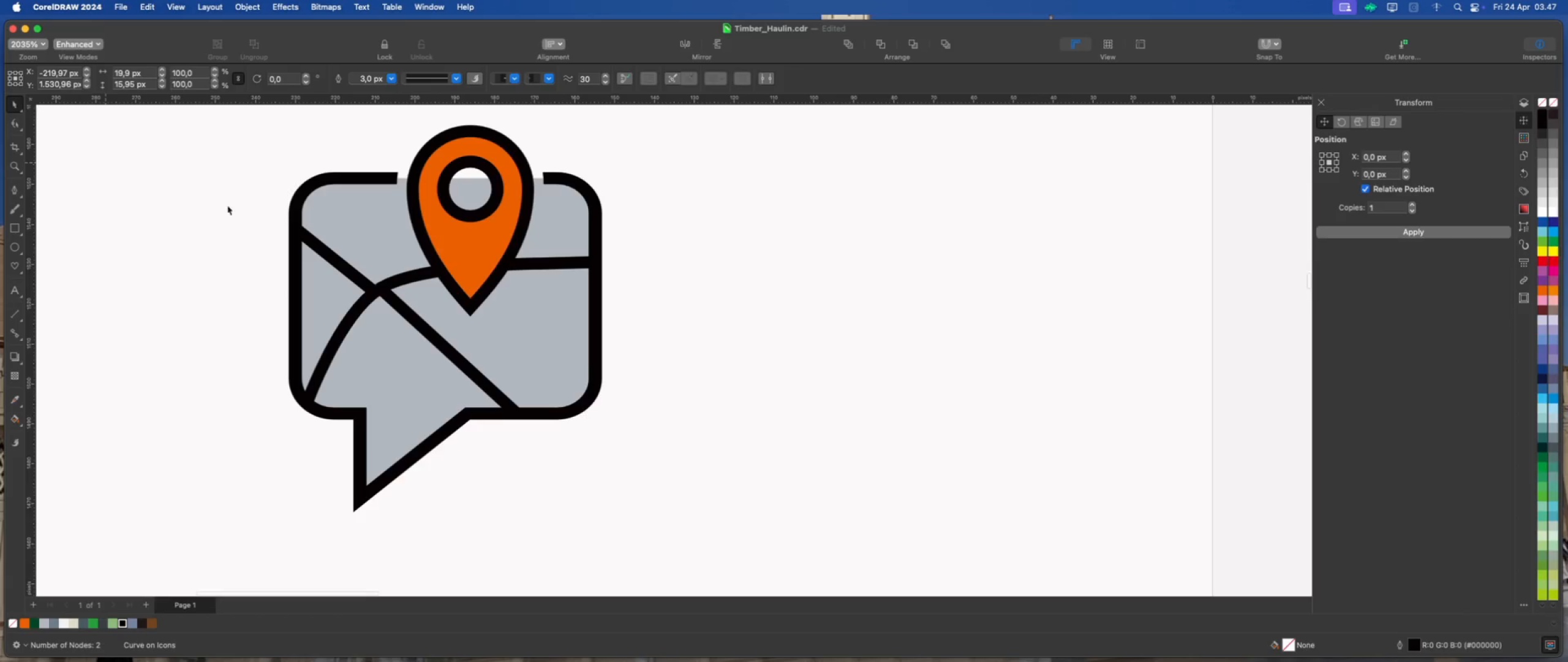 
left_click_drag(start_coordinate=[232, 204], to_coordinate=[652, 436])
 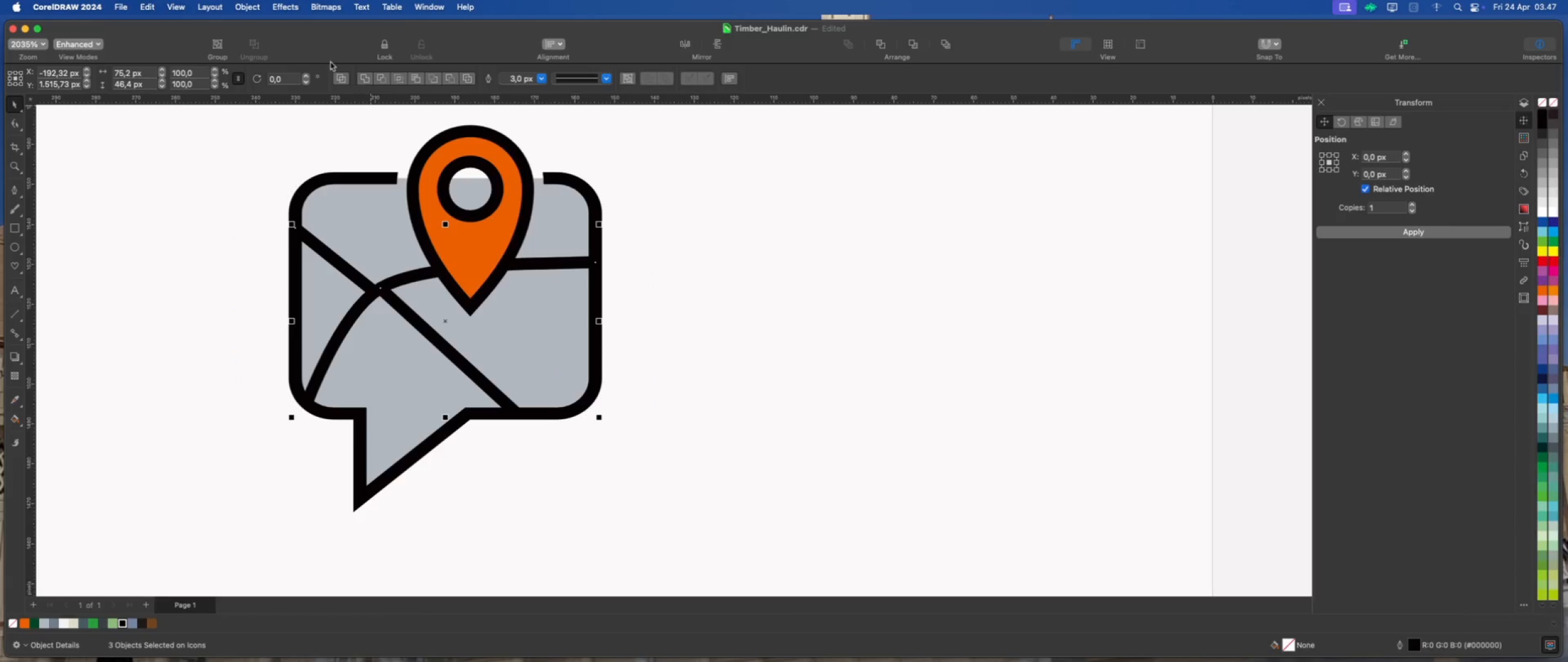 
left_click([252, 10])
 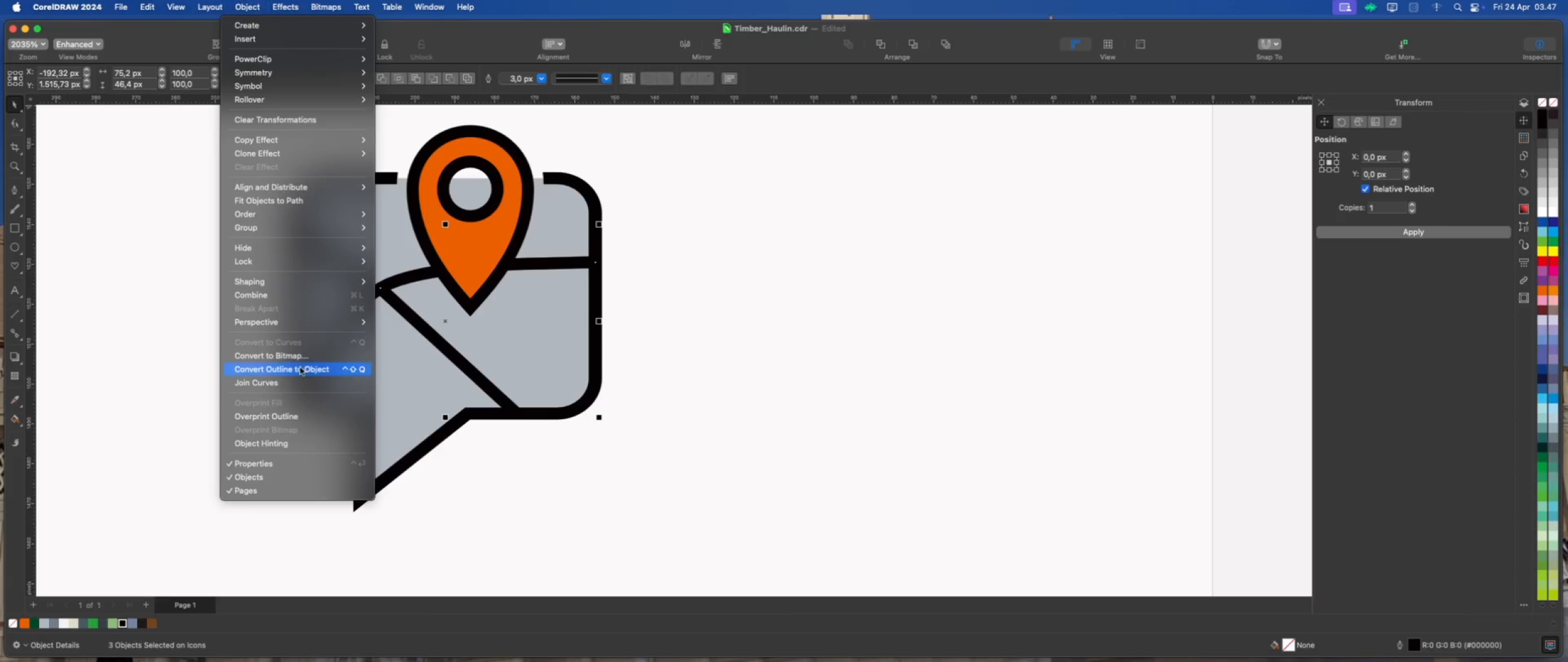 
left_click([226, 314])
 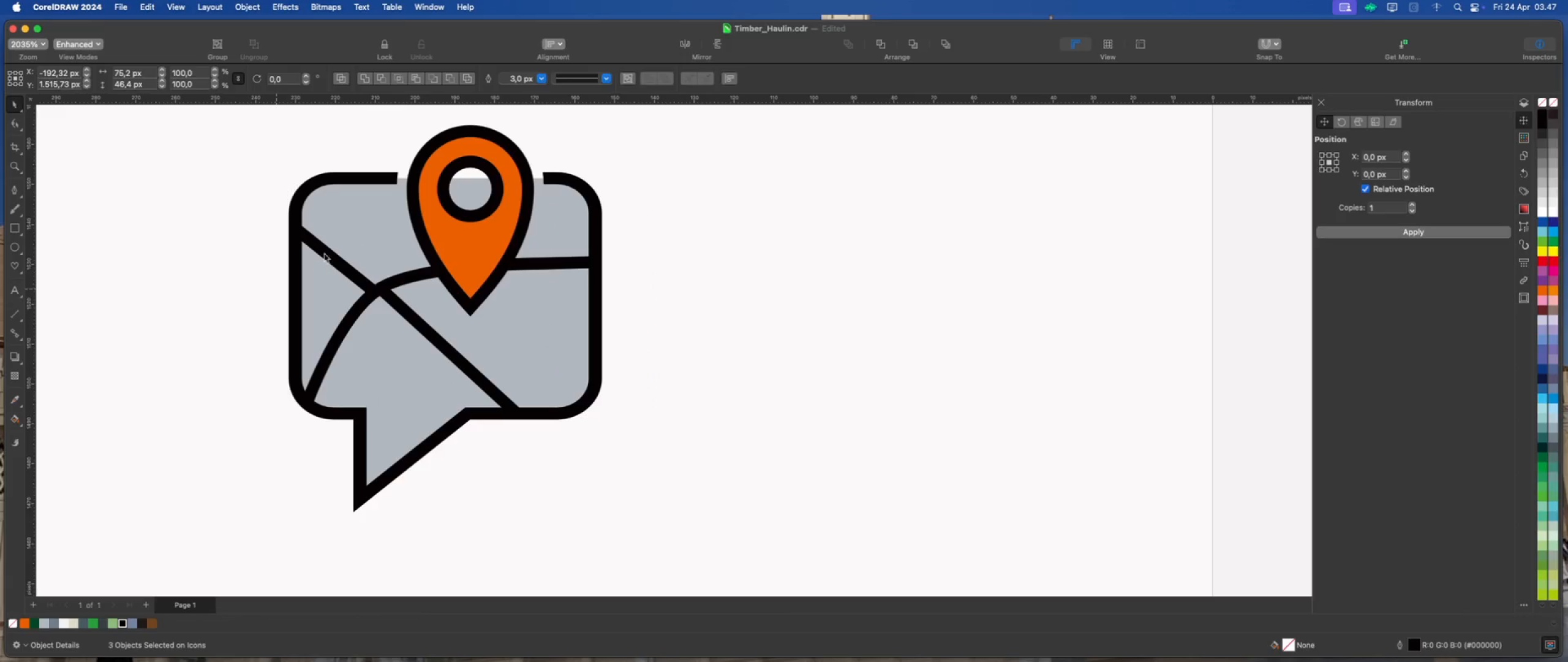 
left_click([324, 253])
 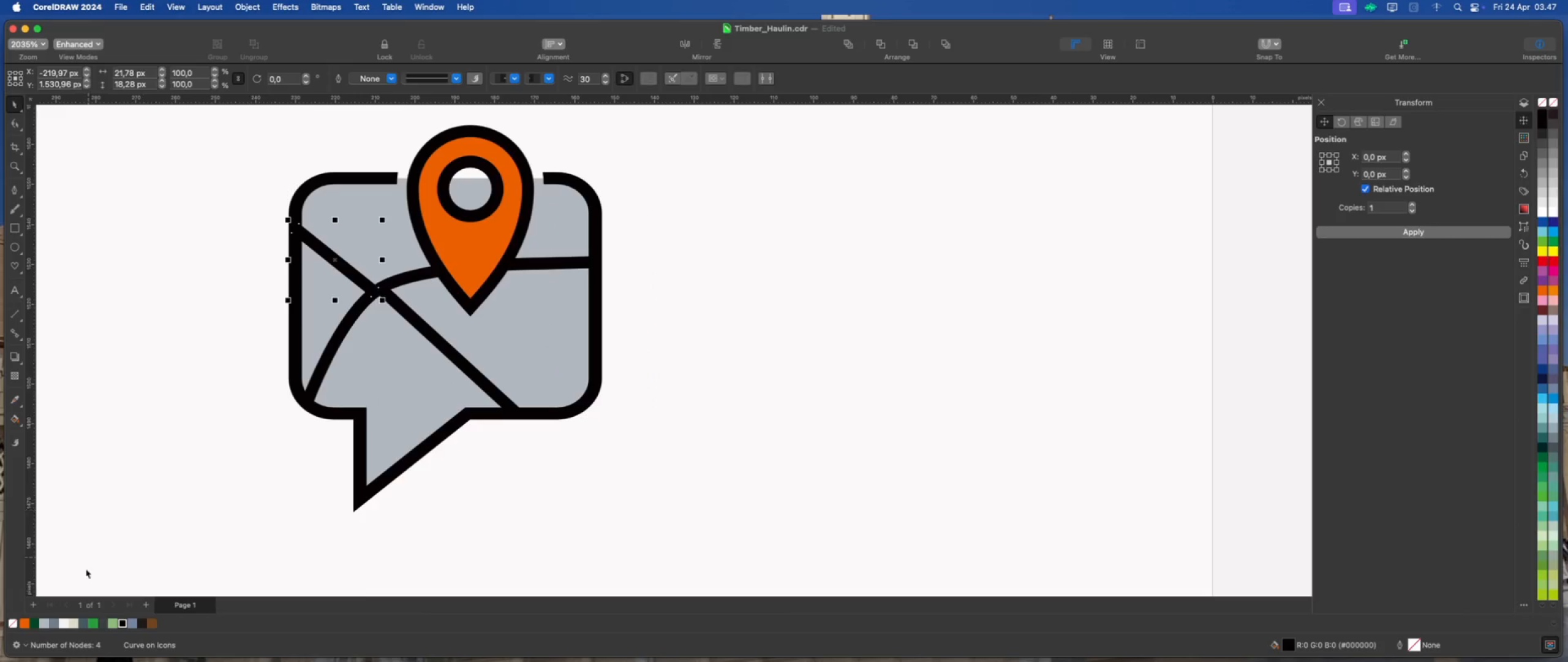 
left_click([112, 624])
 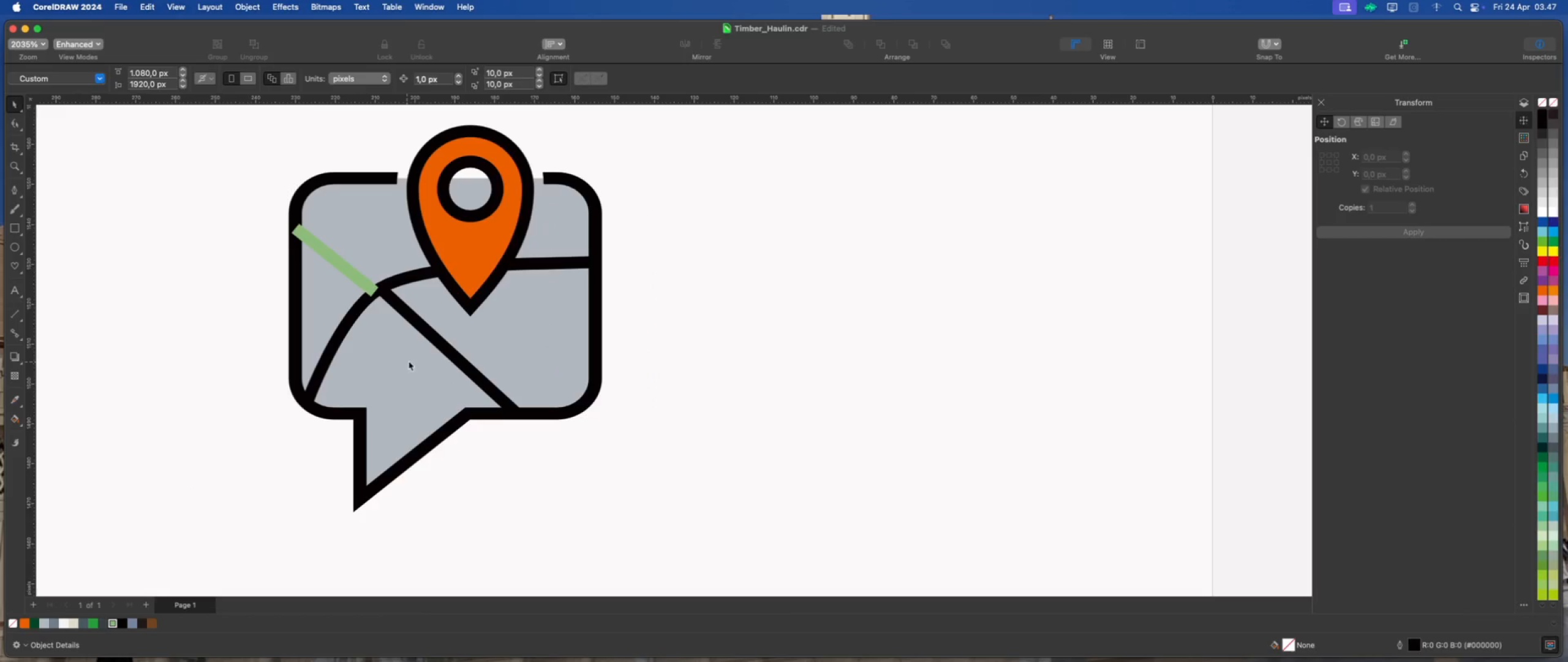 
left_click([435, 340])
 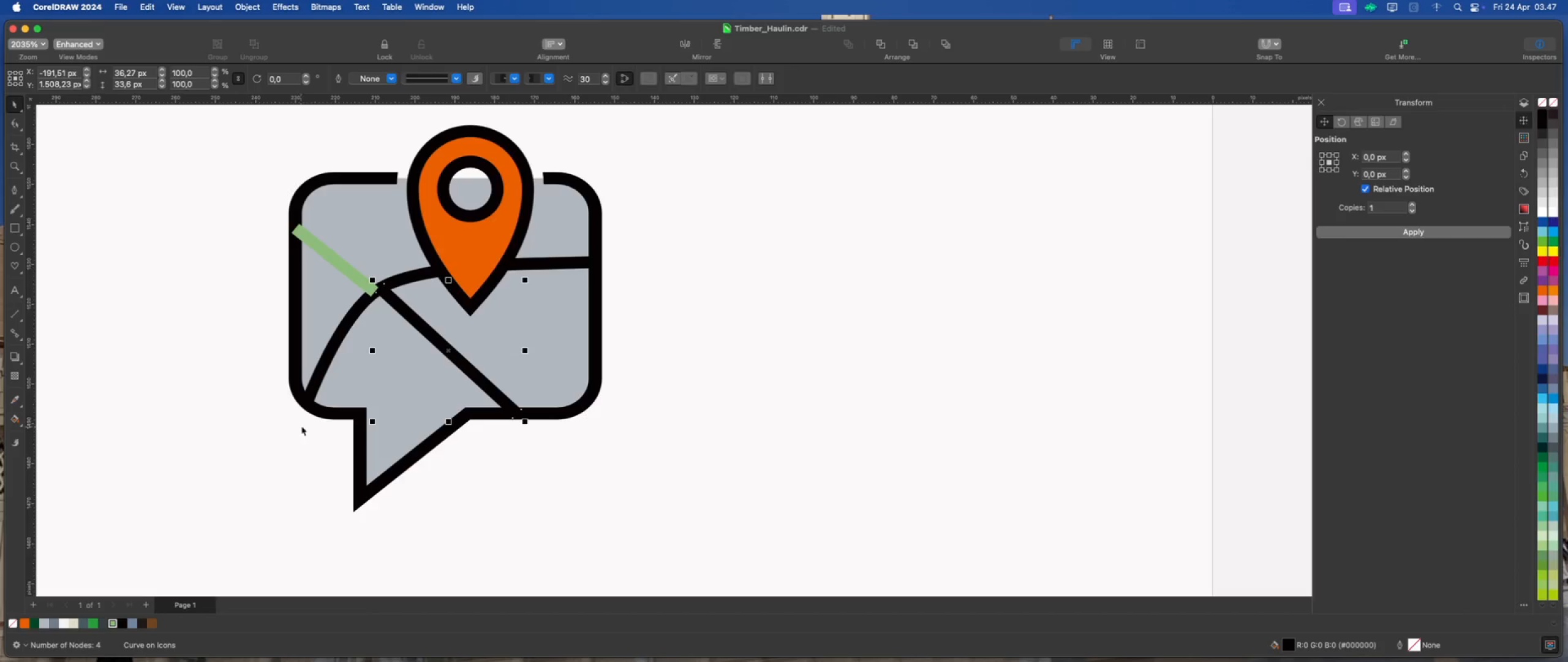 
hold_key(key=ShiftLeft, duration=0.93)
left_click([325, 366])
 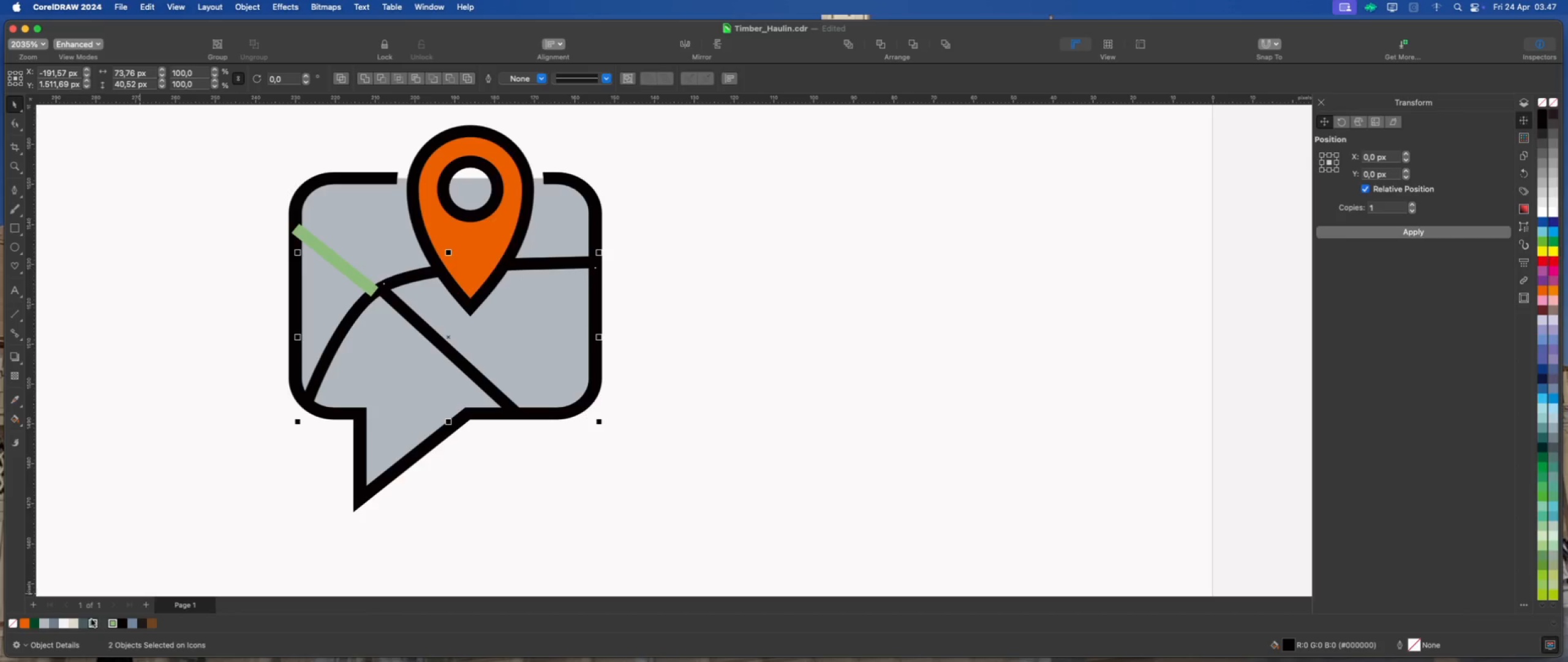 
left_click([83, 623])
 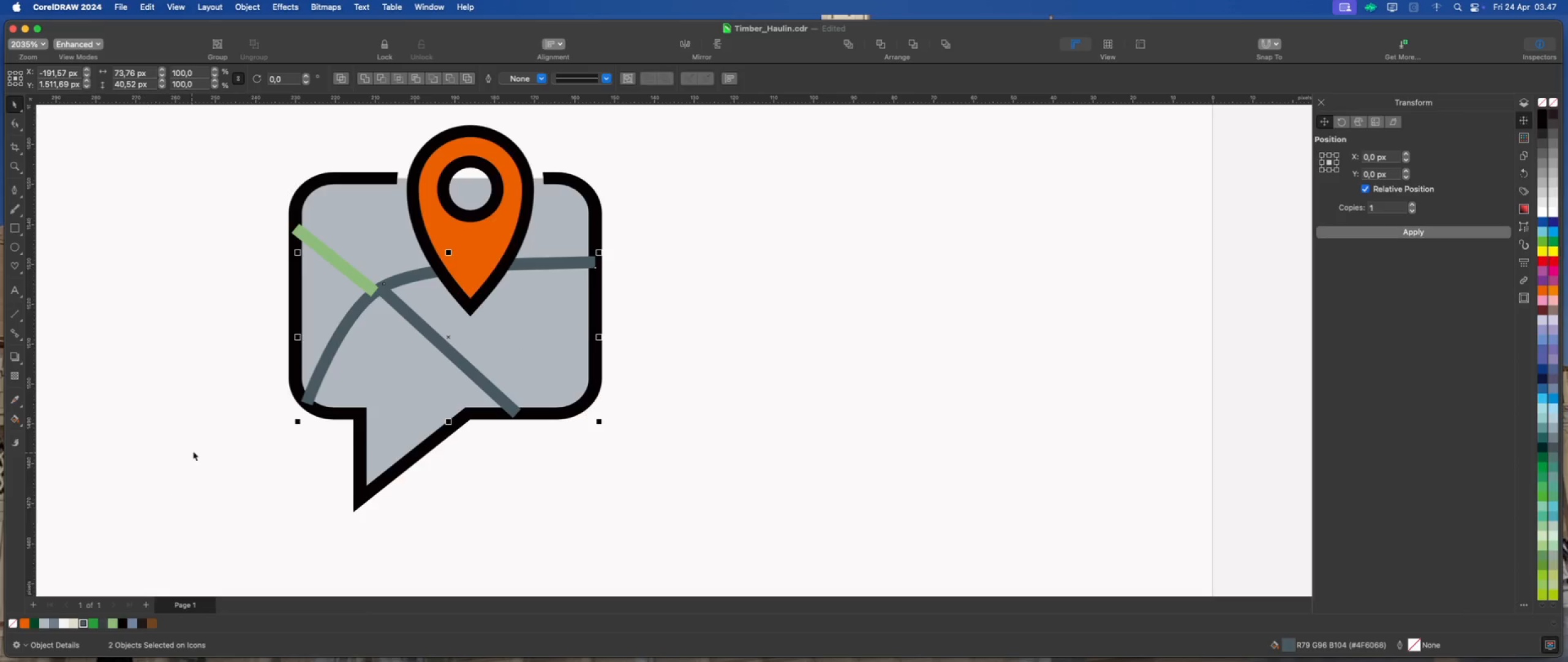 
left_click([194, 450])
 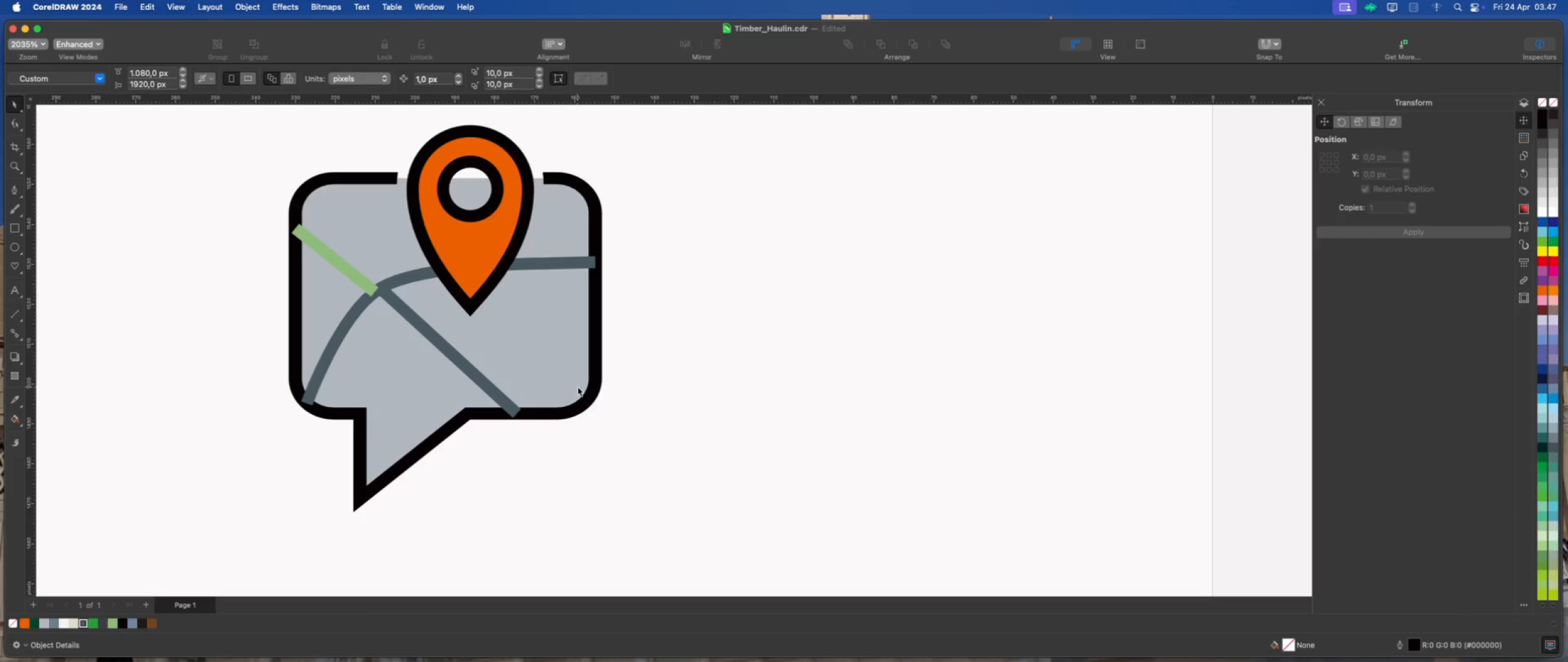 
left_click([592, 380])
 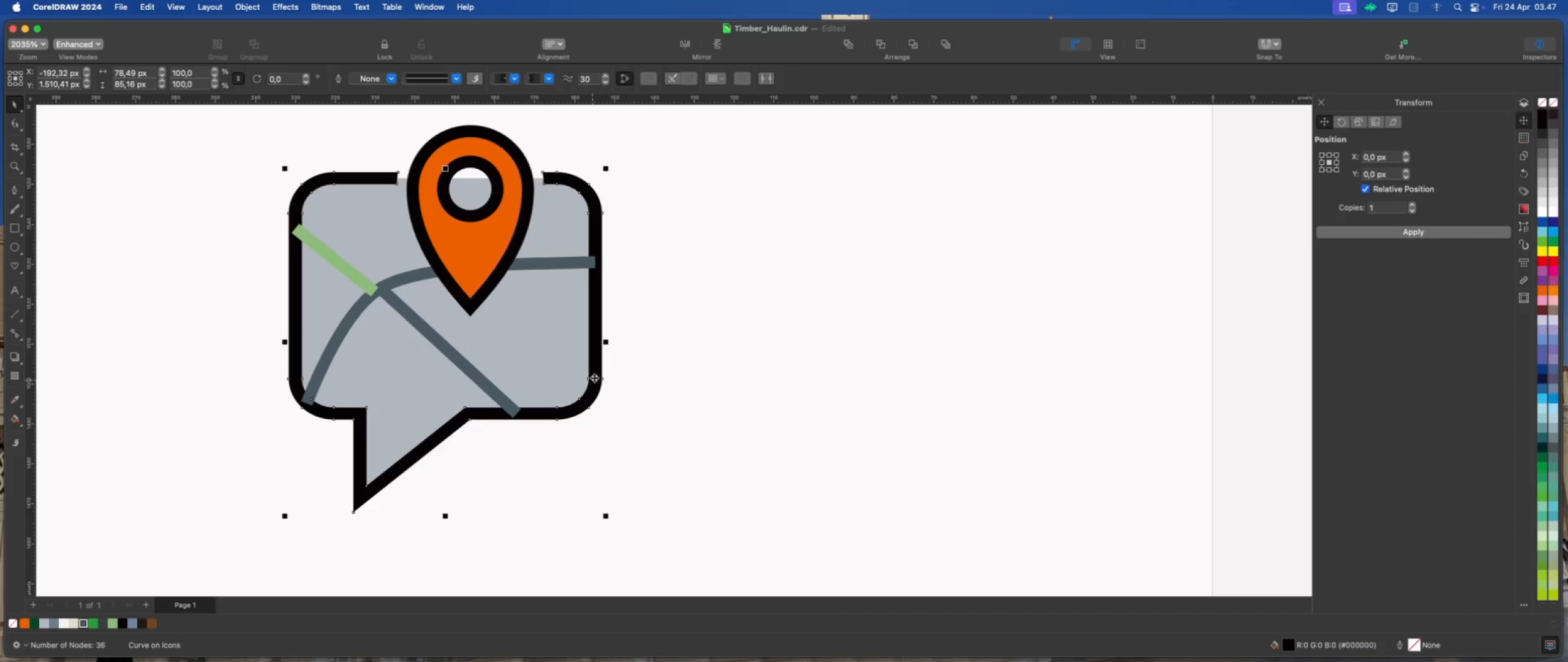 
right_click([595, 376])
 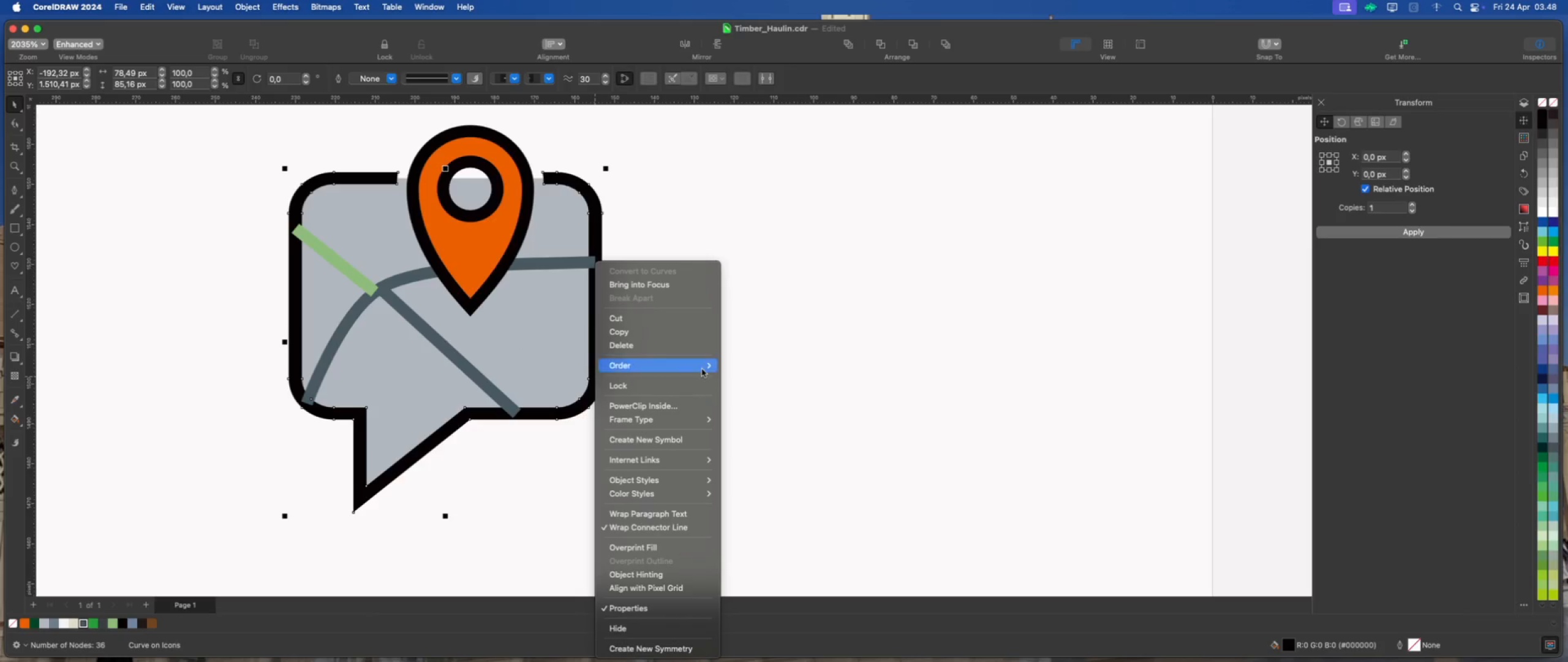 
left_click([742, 367])
 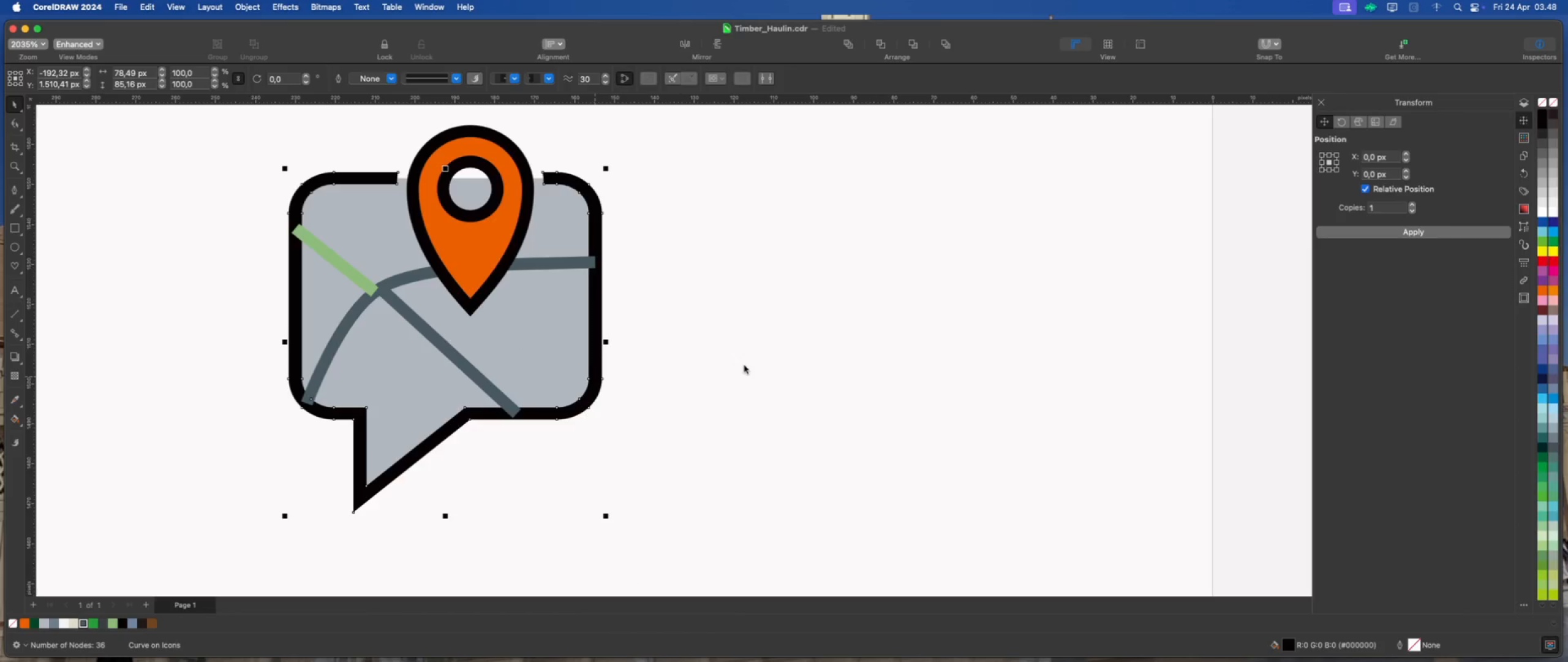 
left_click([745, 365])
 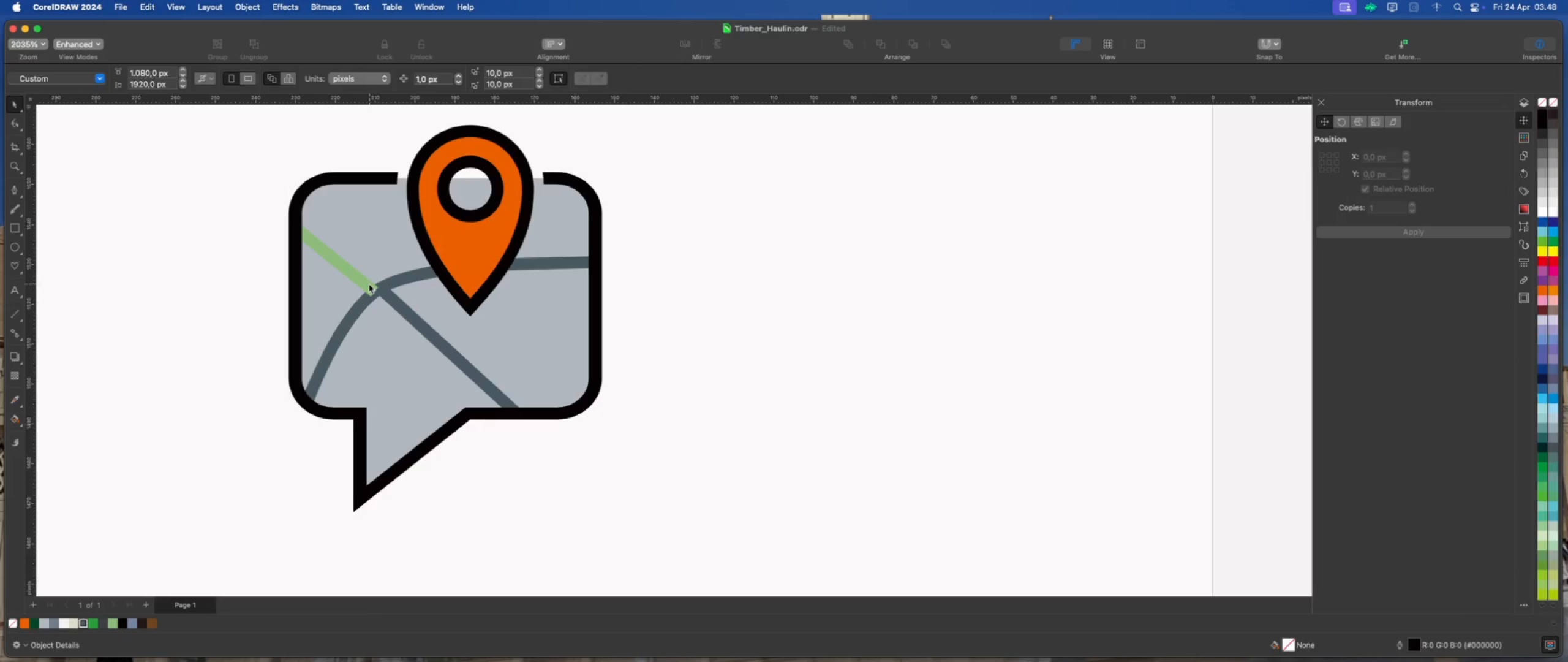 
left_click([363, 281])
 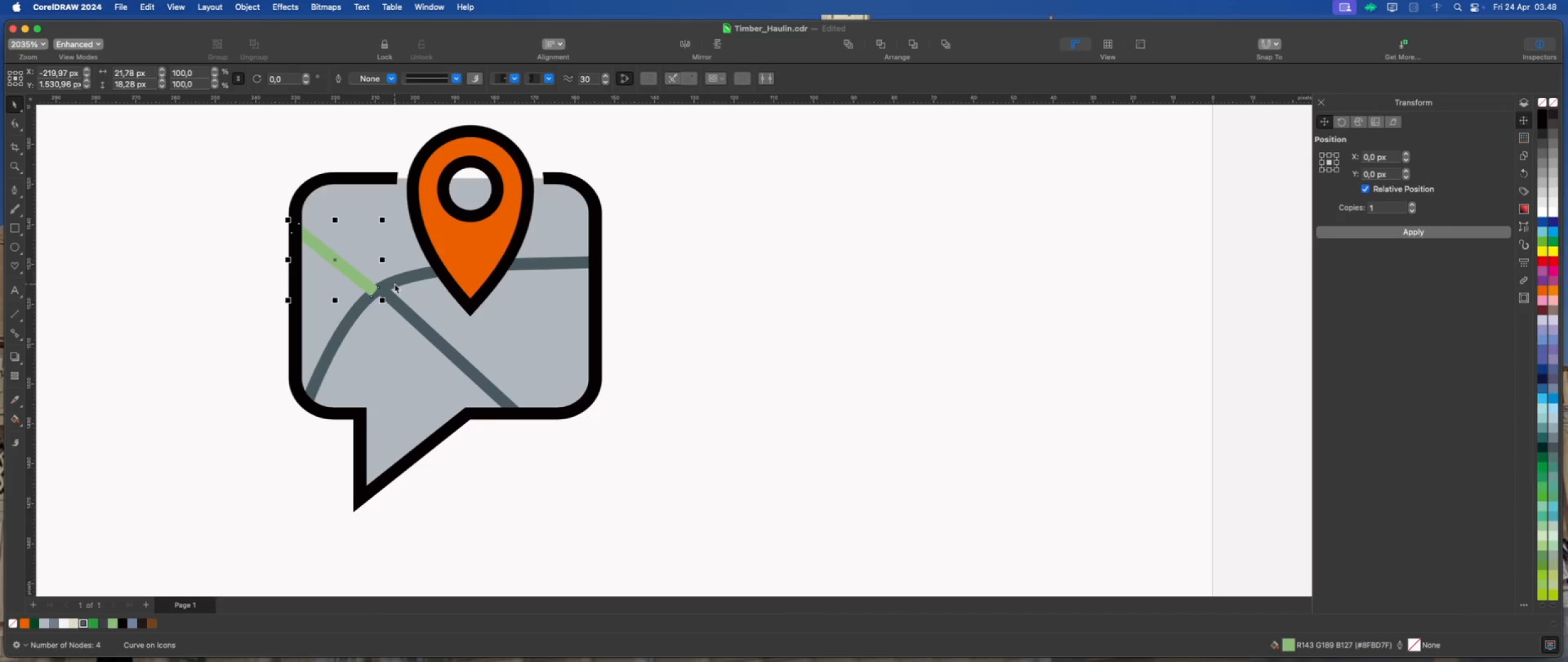 
left_click([397, 282])
 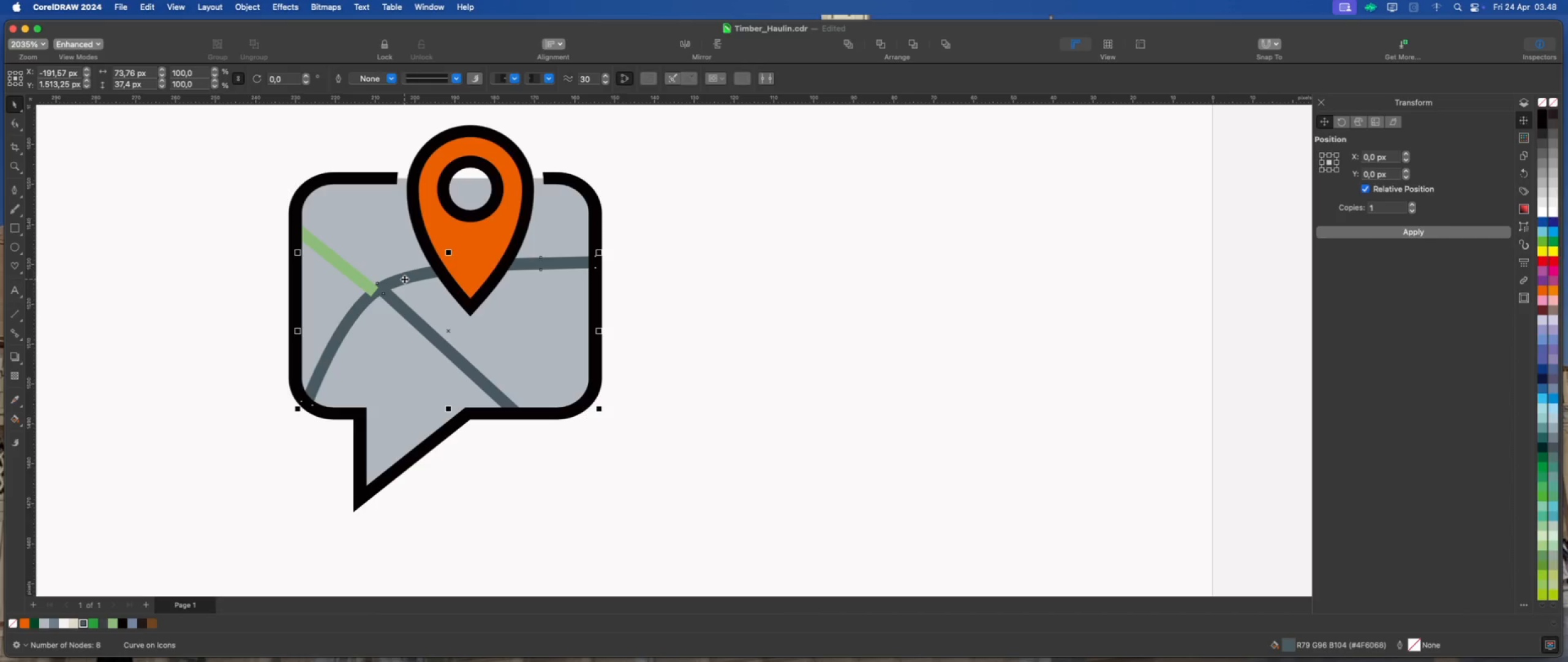 
right_click([404, 279])
 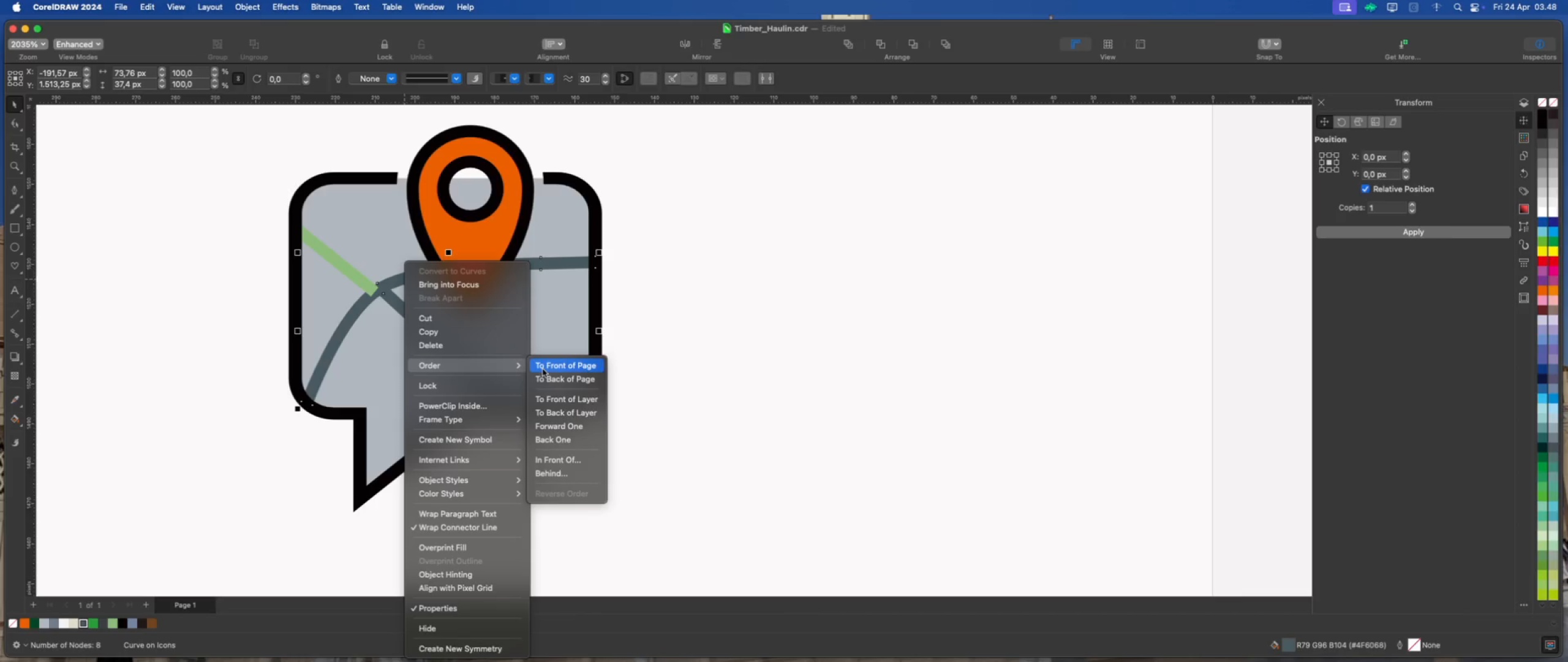 
left_click([566, 426])
 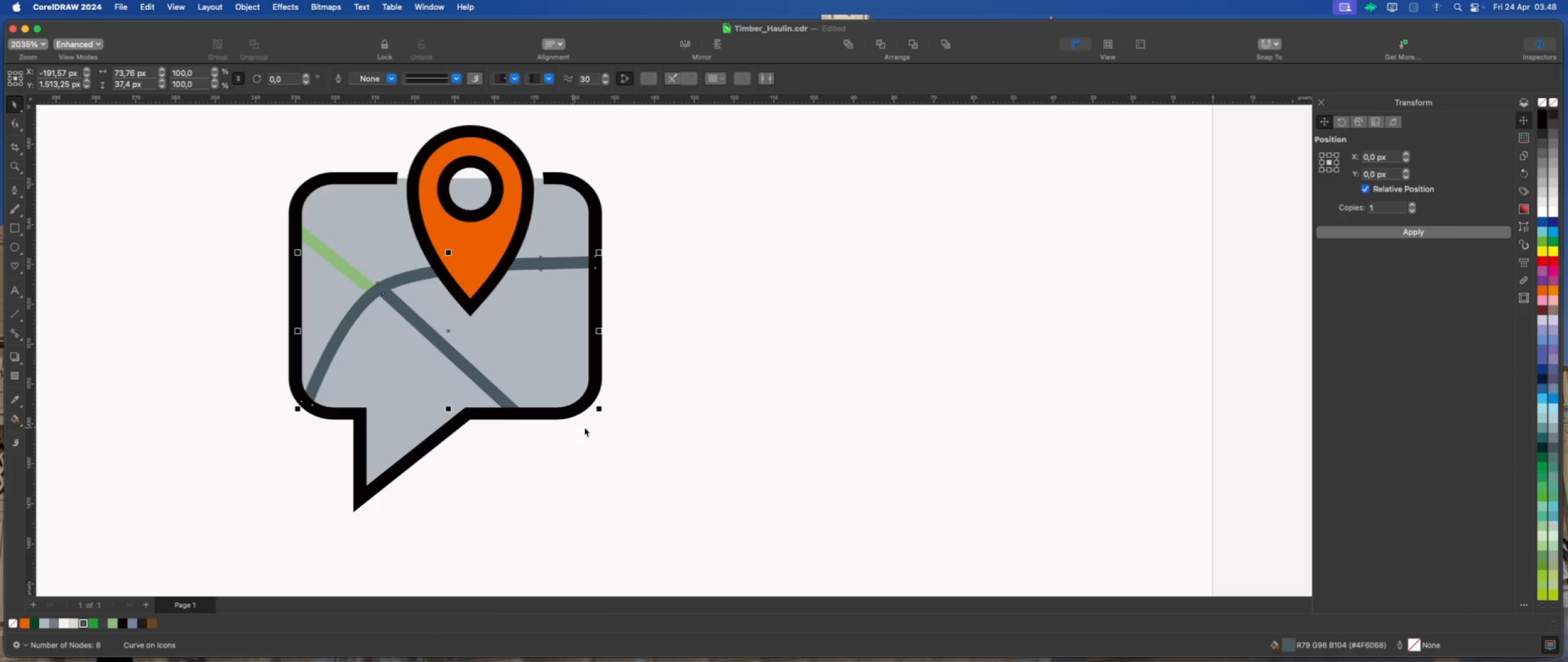 
left_click([695, 419])
 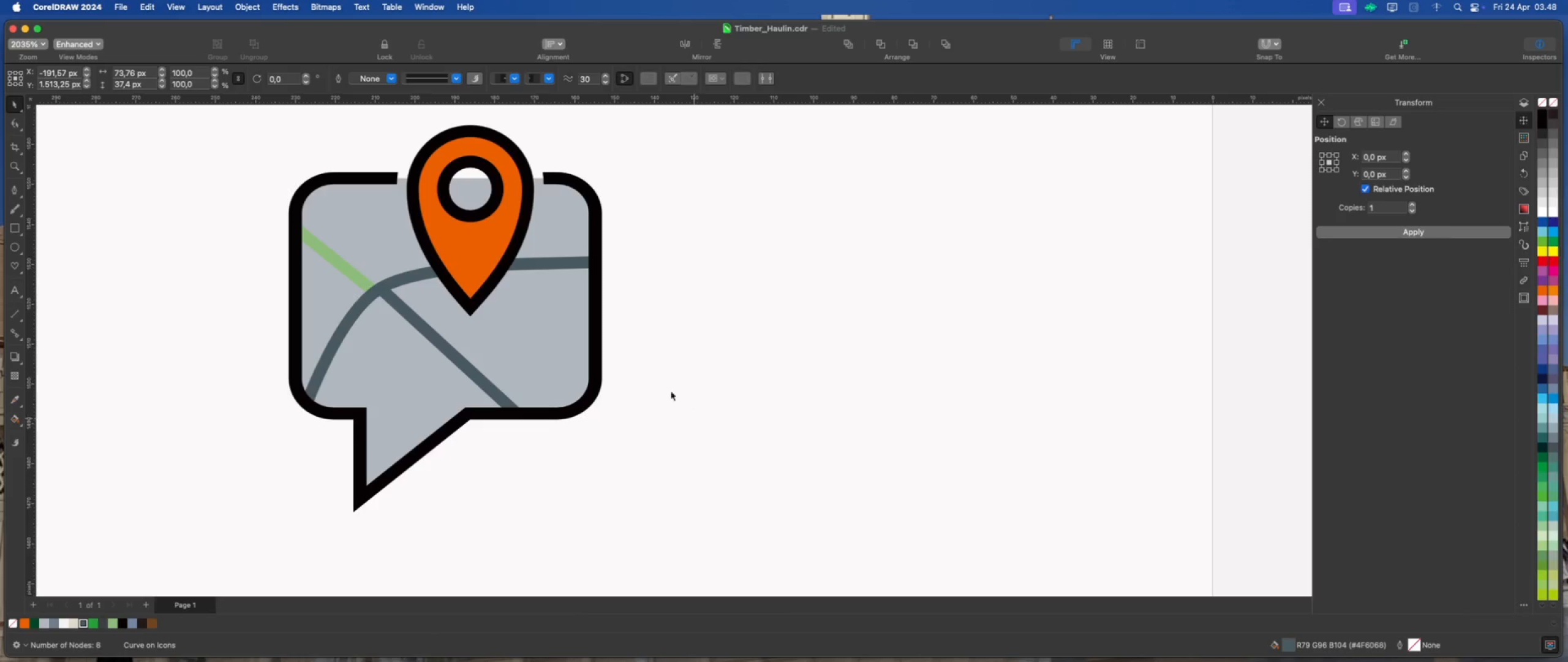 
scroll: coordinate [595, 371], scroll_direction: down, amount: 4.0
 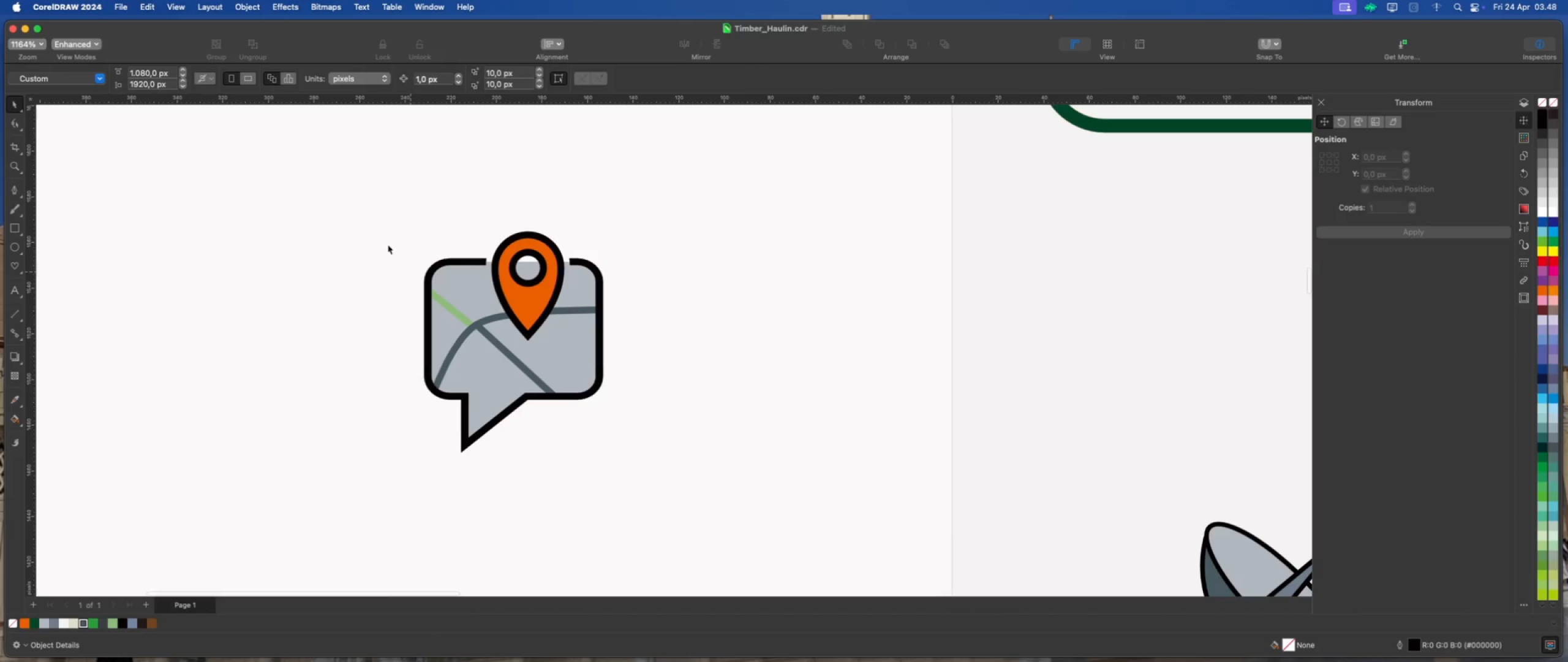 
left_click_drag(start_coordinate=[358, 192], to_coordinate=[652, 445])
 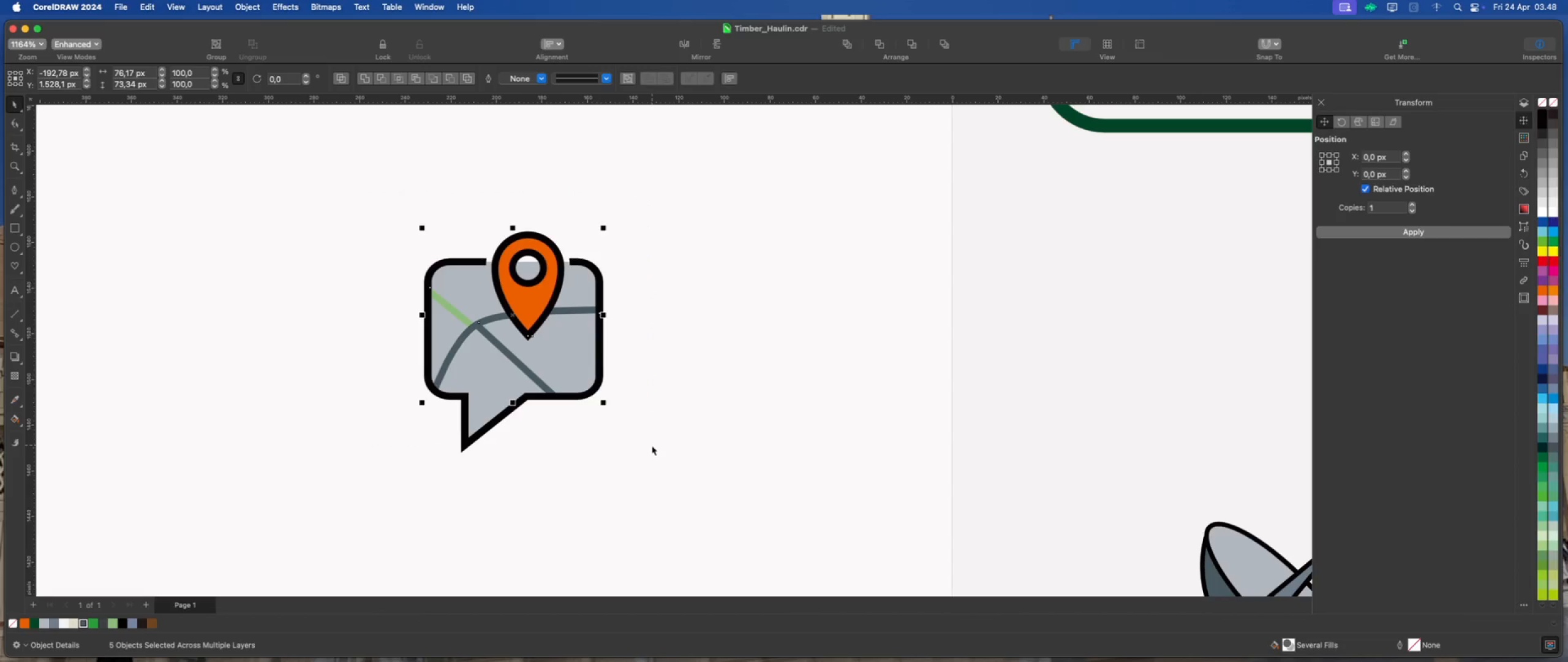 
scroll: coordinate [505, 428], scroll_direction: down, amount: 4.0
 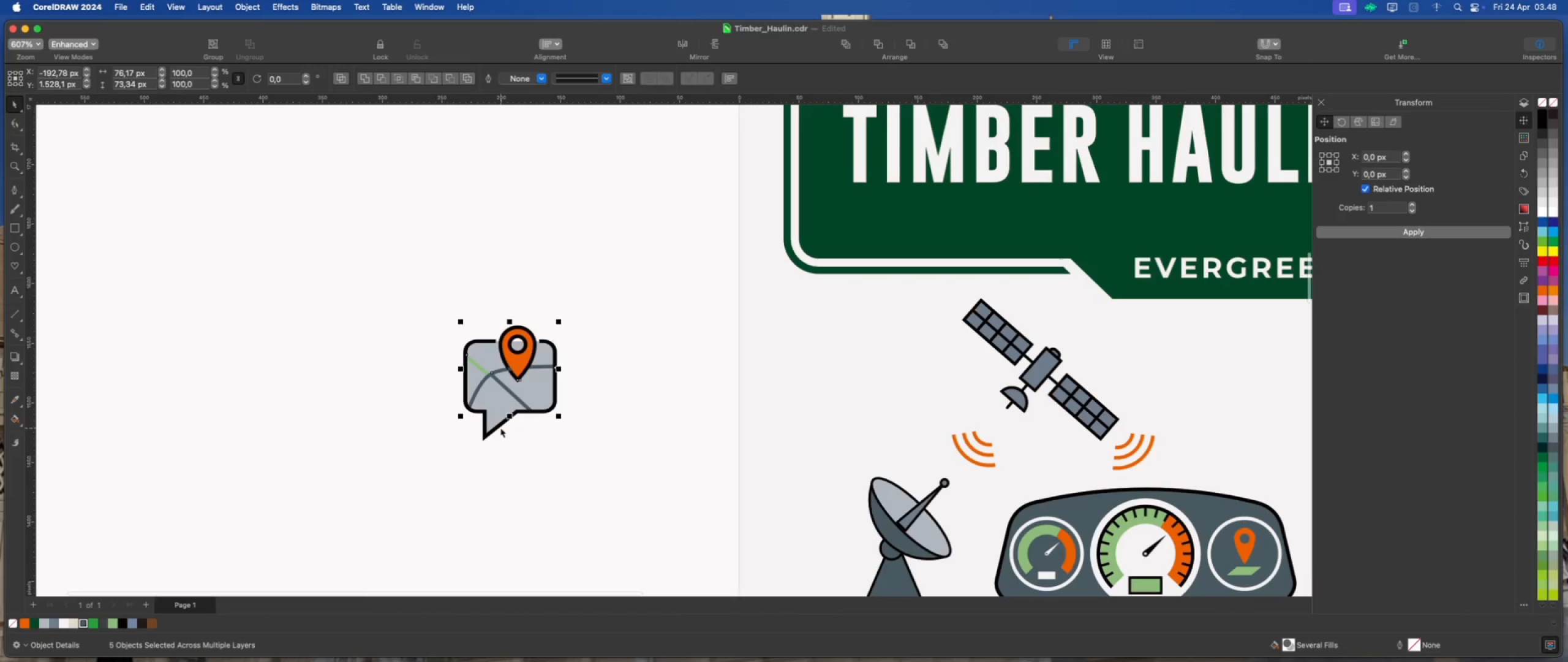 
key(Meta+G)
 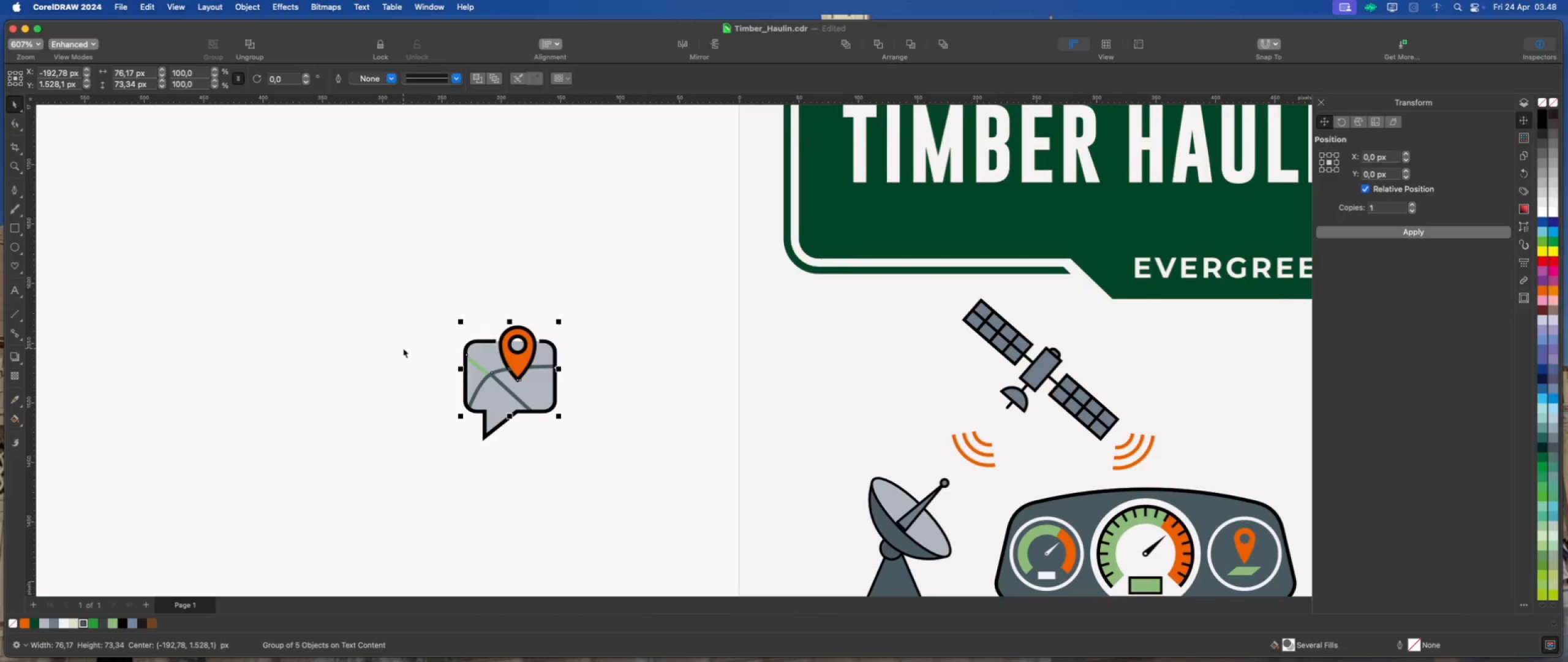 
scroll: coordinate [403, 348], scroll_direction: down, amount: 1.0
 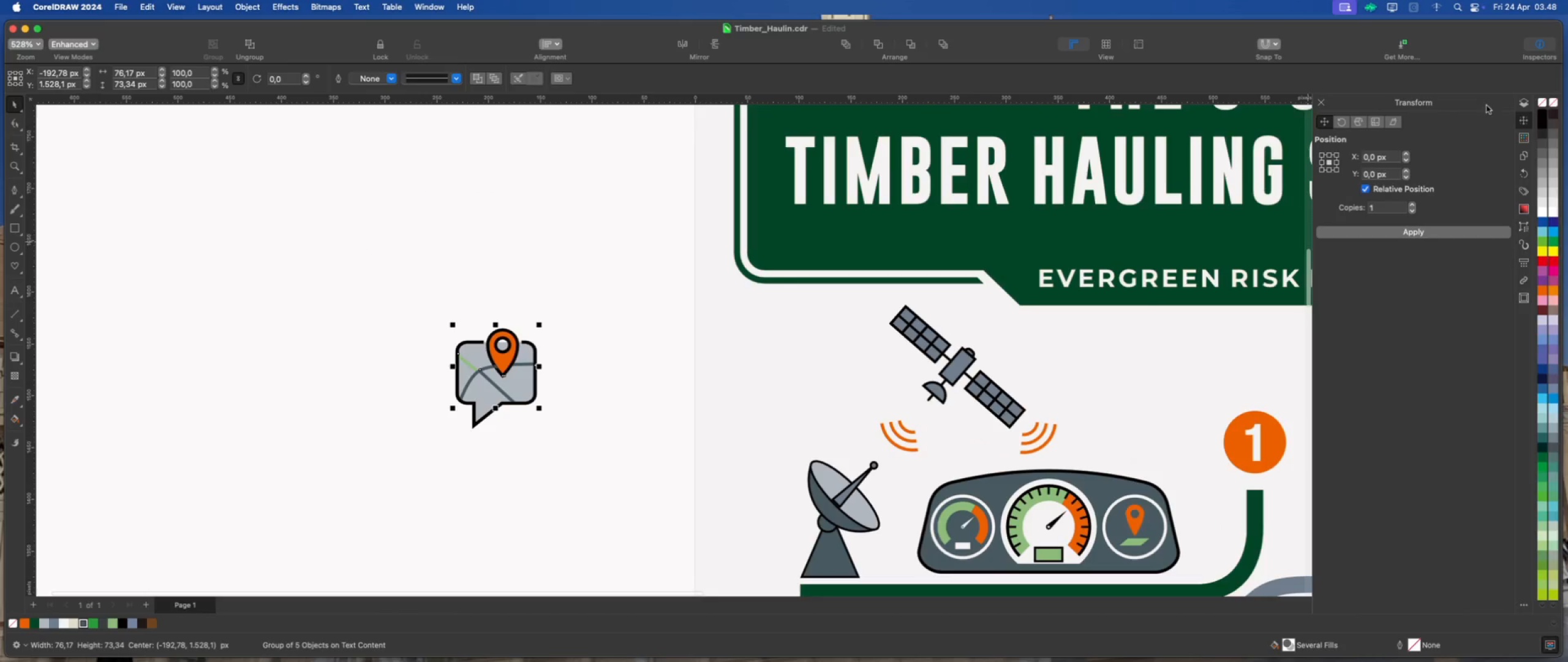 
left_click([1526, 104])
 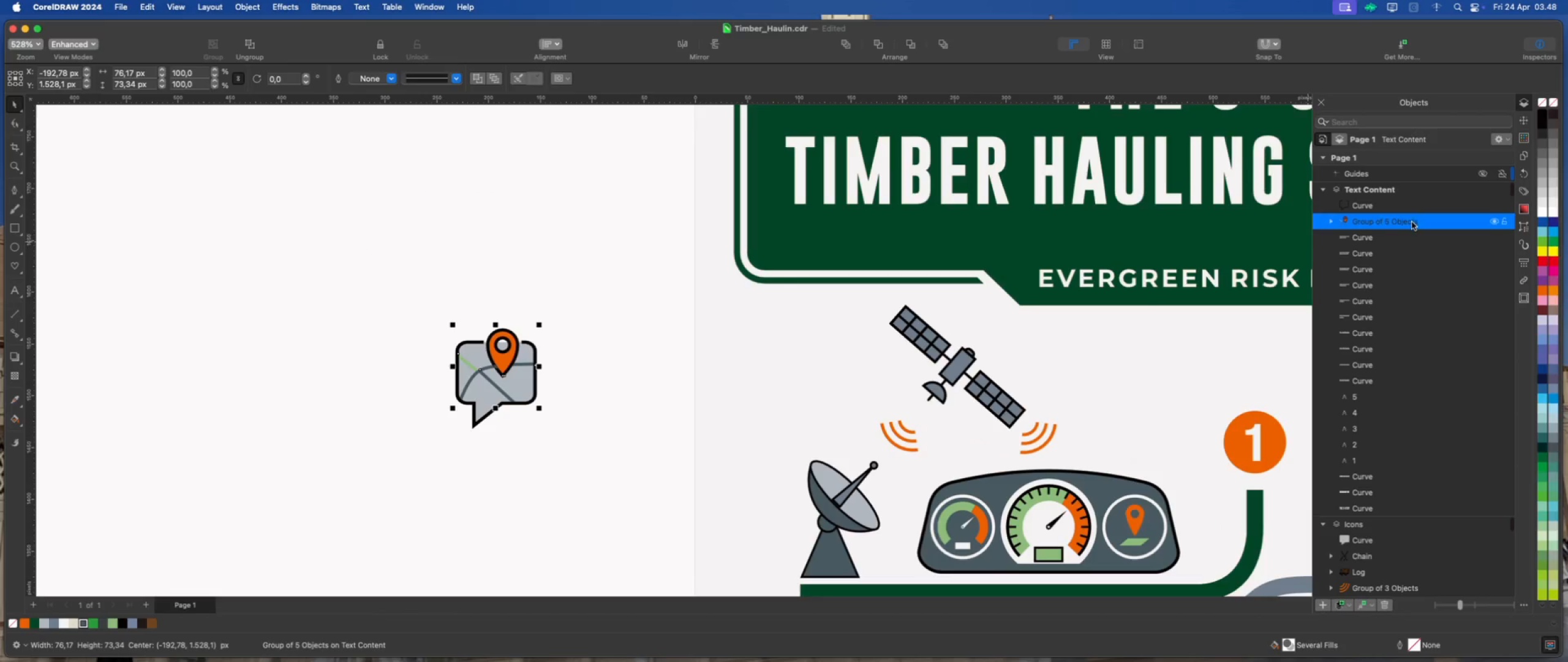 
double_click([1411, 223])
 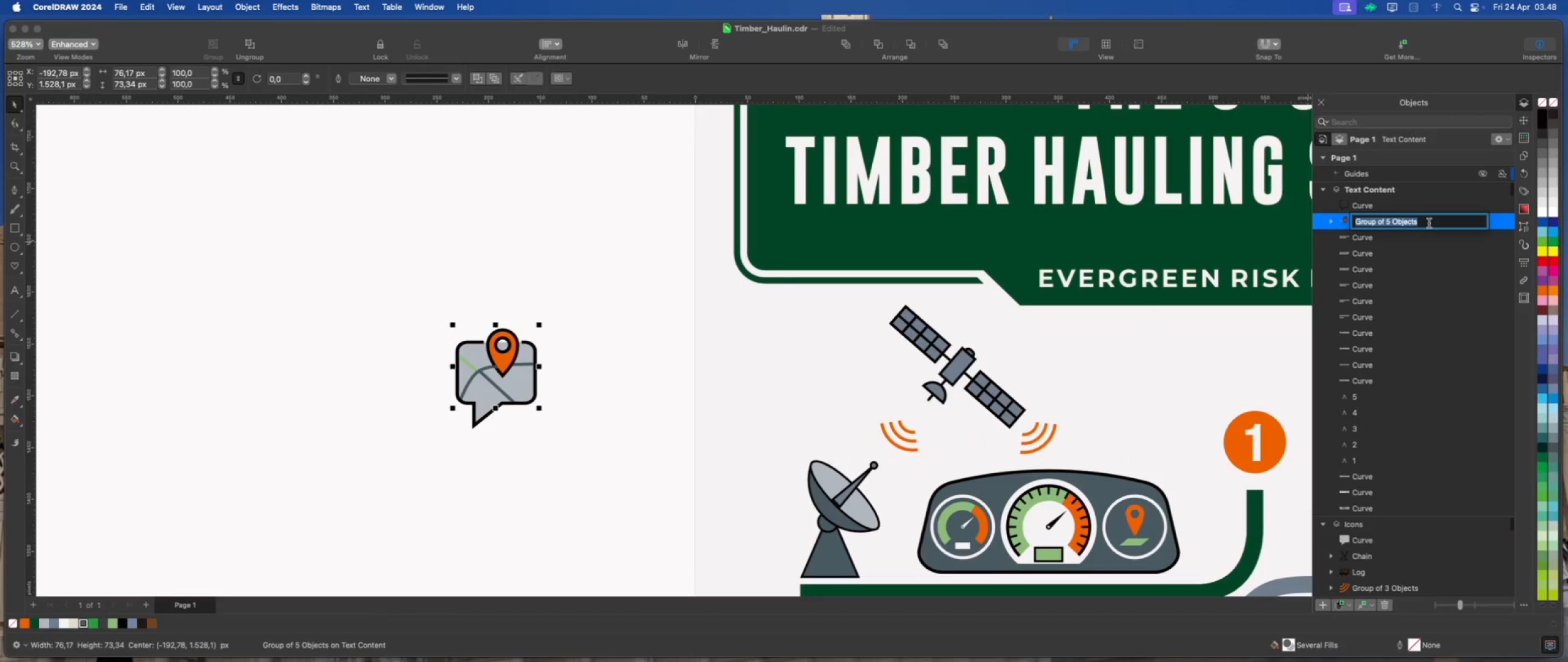 
hold_key(key=ShiftLeft, duration=0.44)
 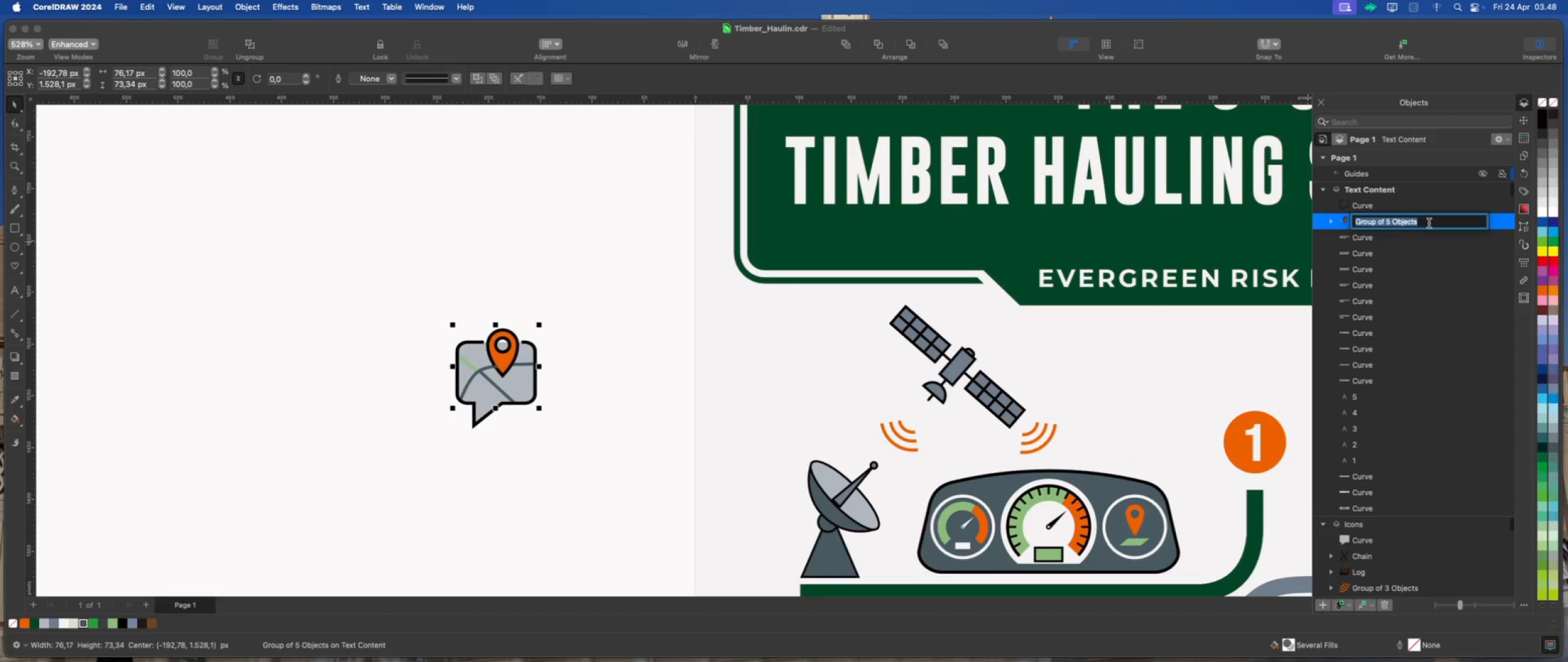 
type(Map)
 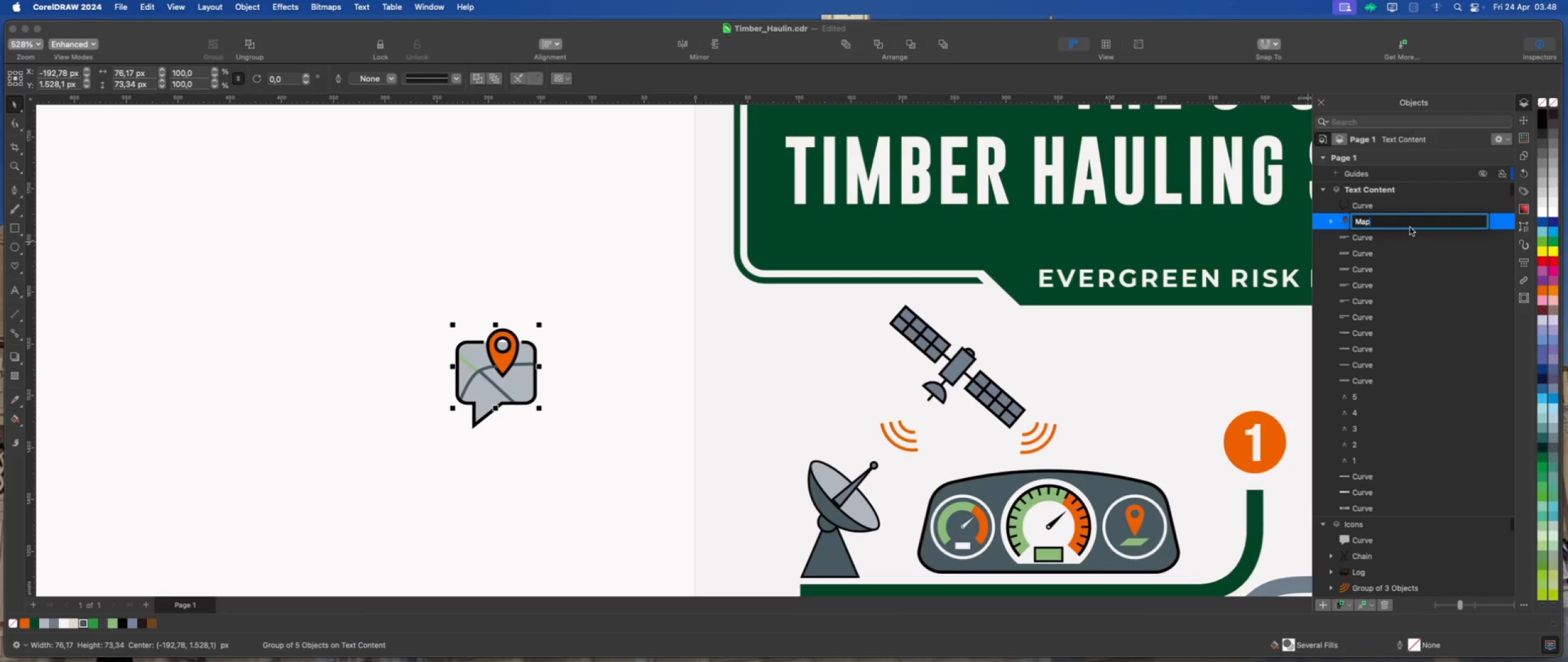 
key(S)
 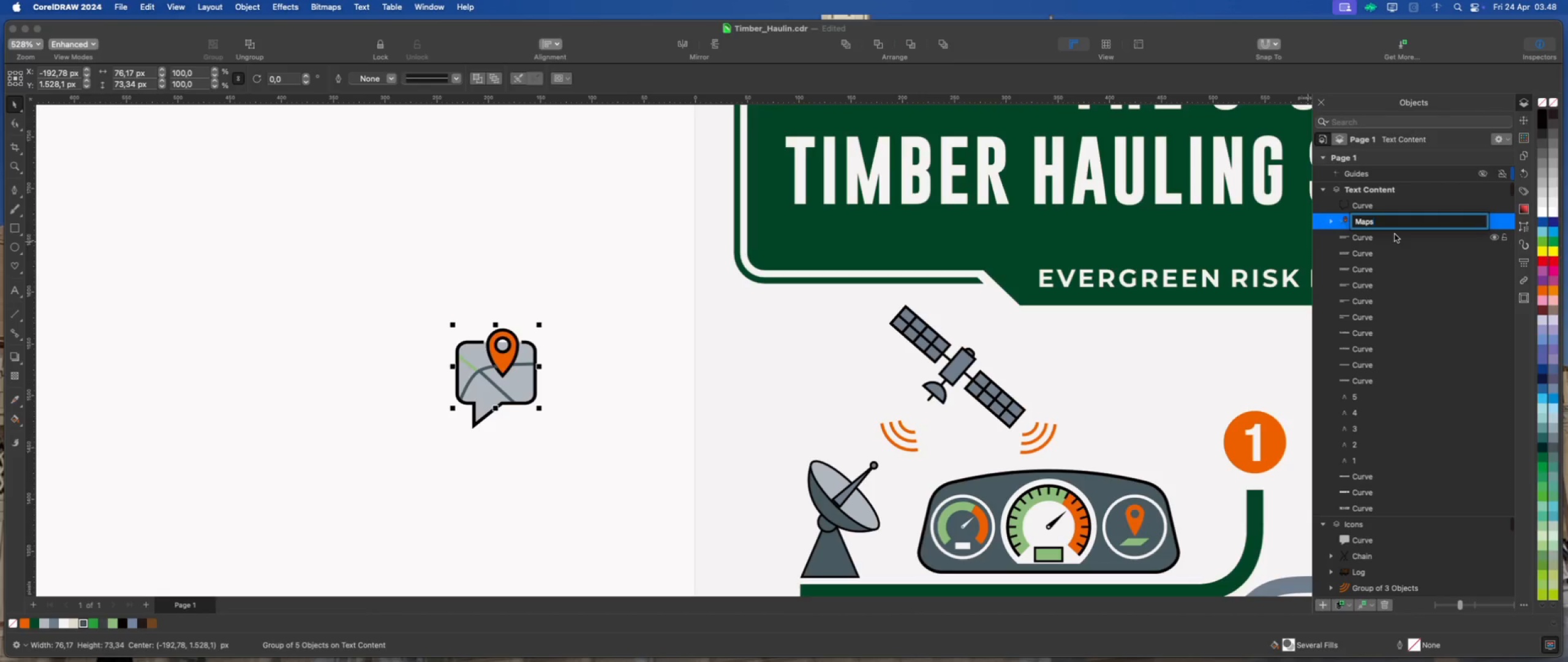 
left_click([1395, 234])
 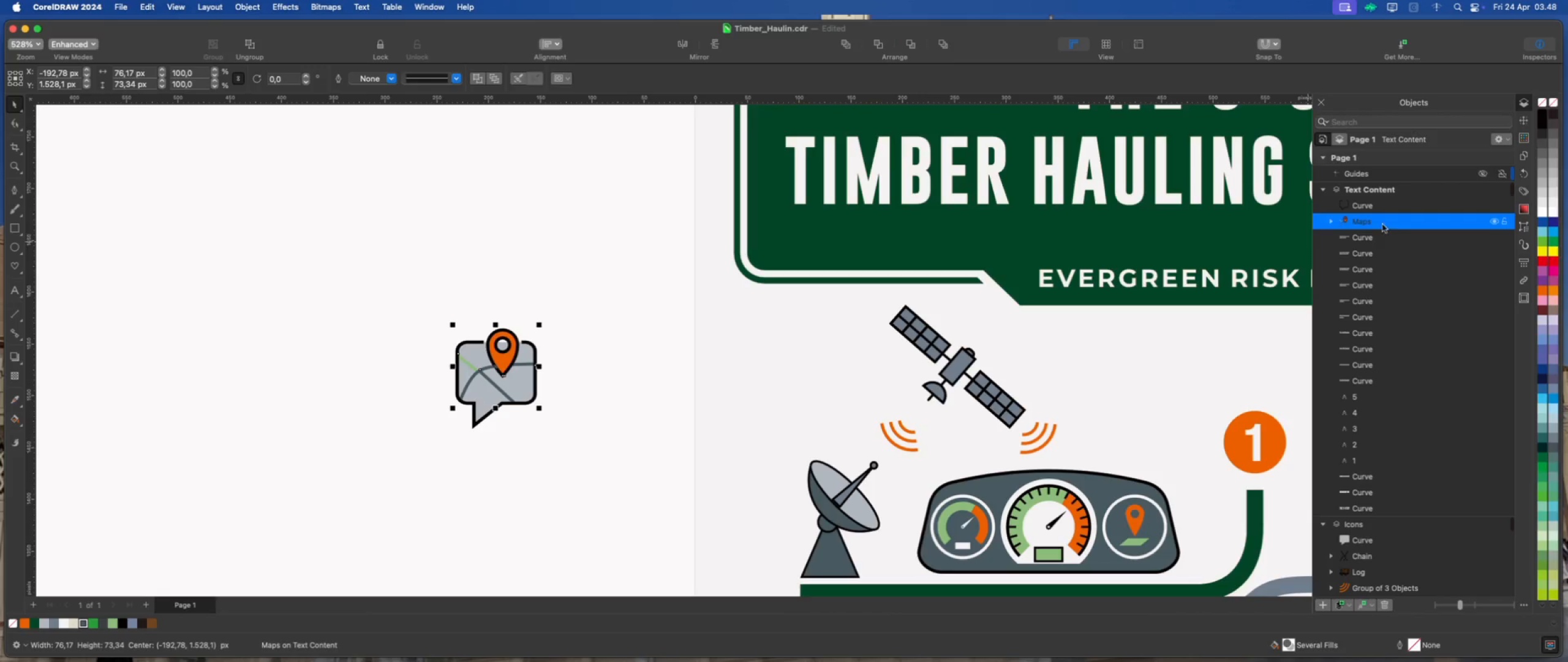 
left_click([1382, 222])
 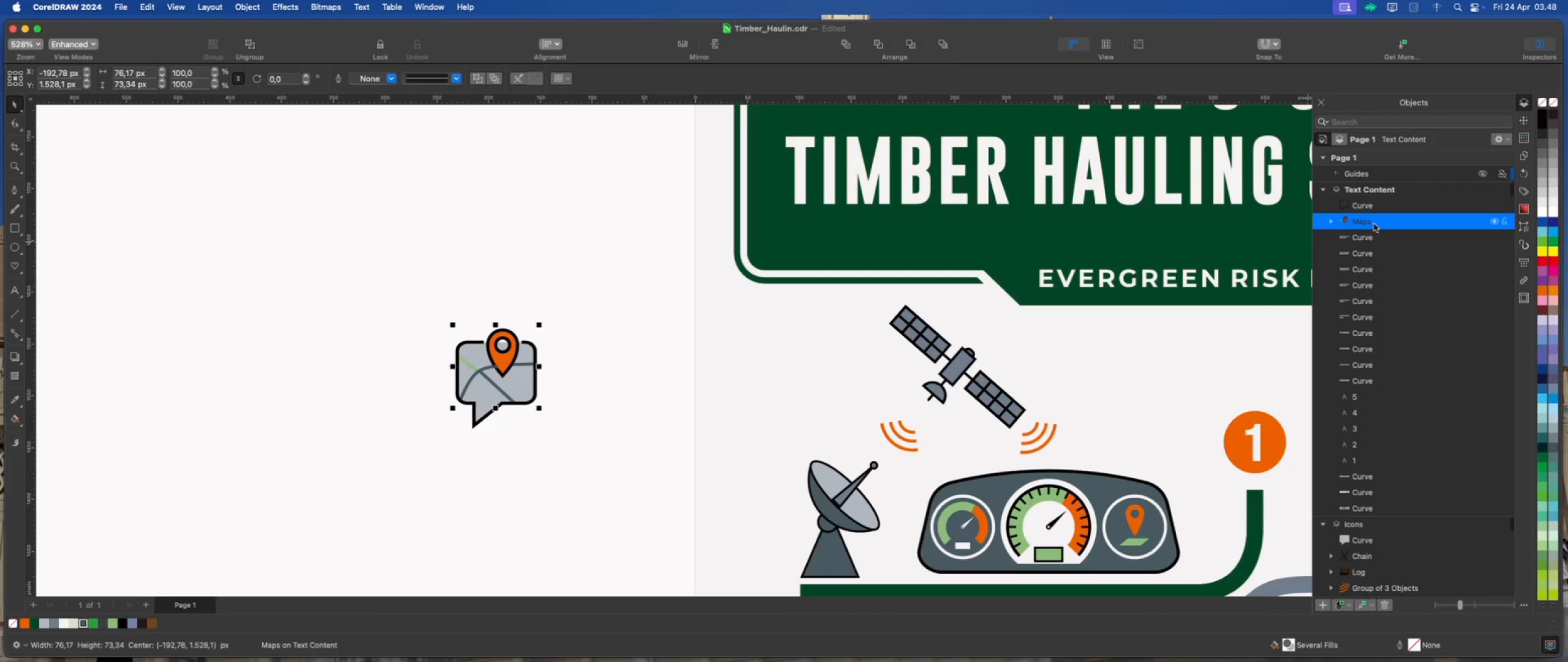 
left_click_drag(start_coordinate=[1374, 224], to_coordinate=[1378, 532])
 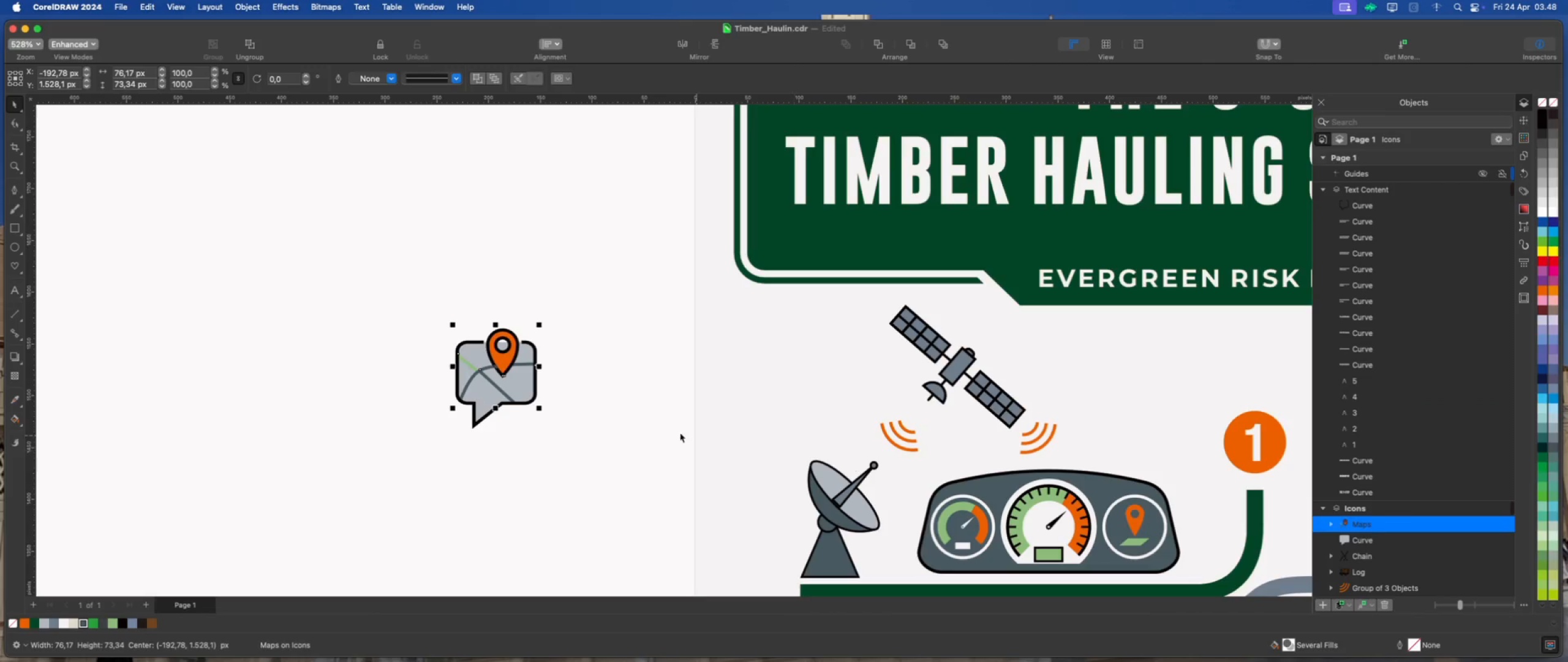 
scroll: coordinate [443, 343], scroll_direction: down, amount: 2.0
 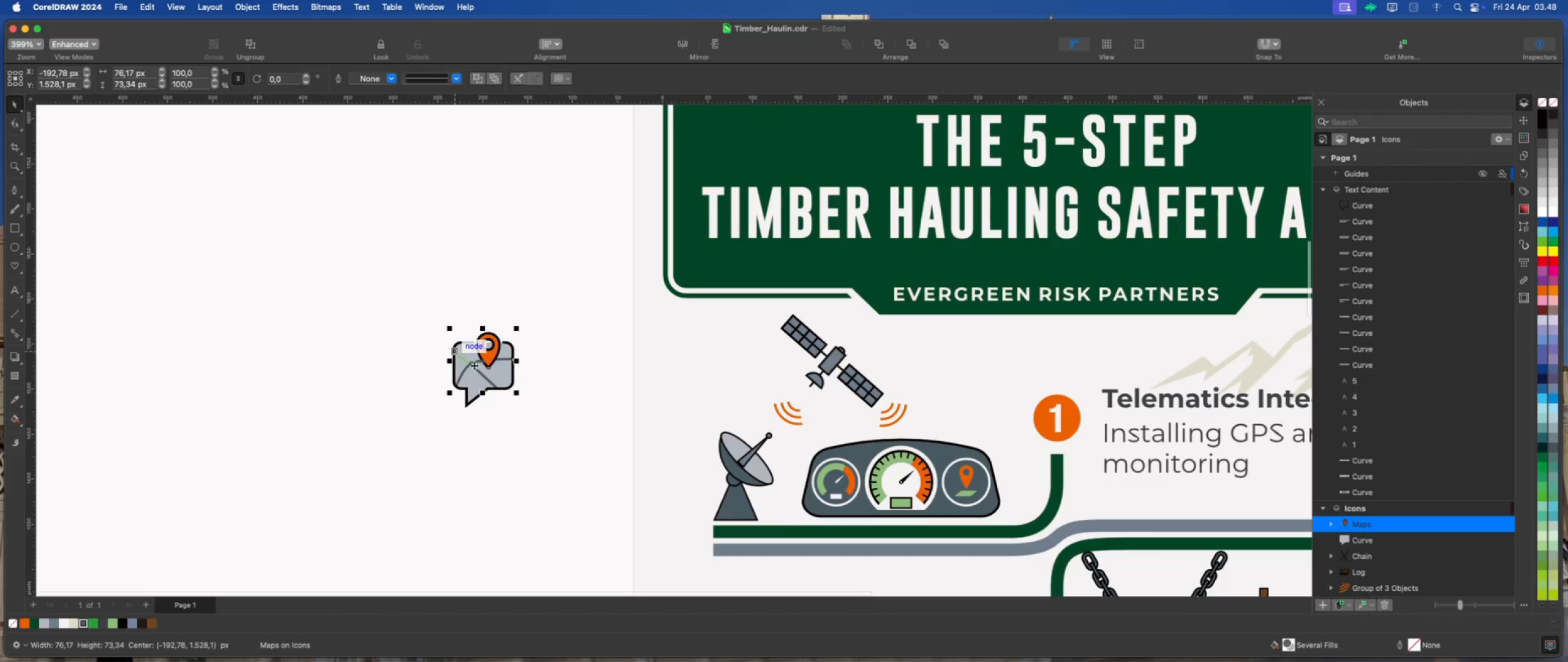 
left_click_drag(start_coordinate=[478, 367], to_coordinate=[957, 398])
 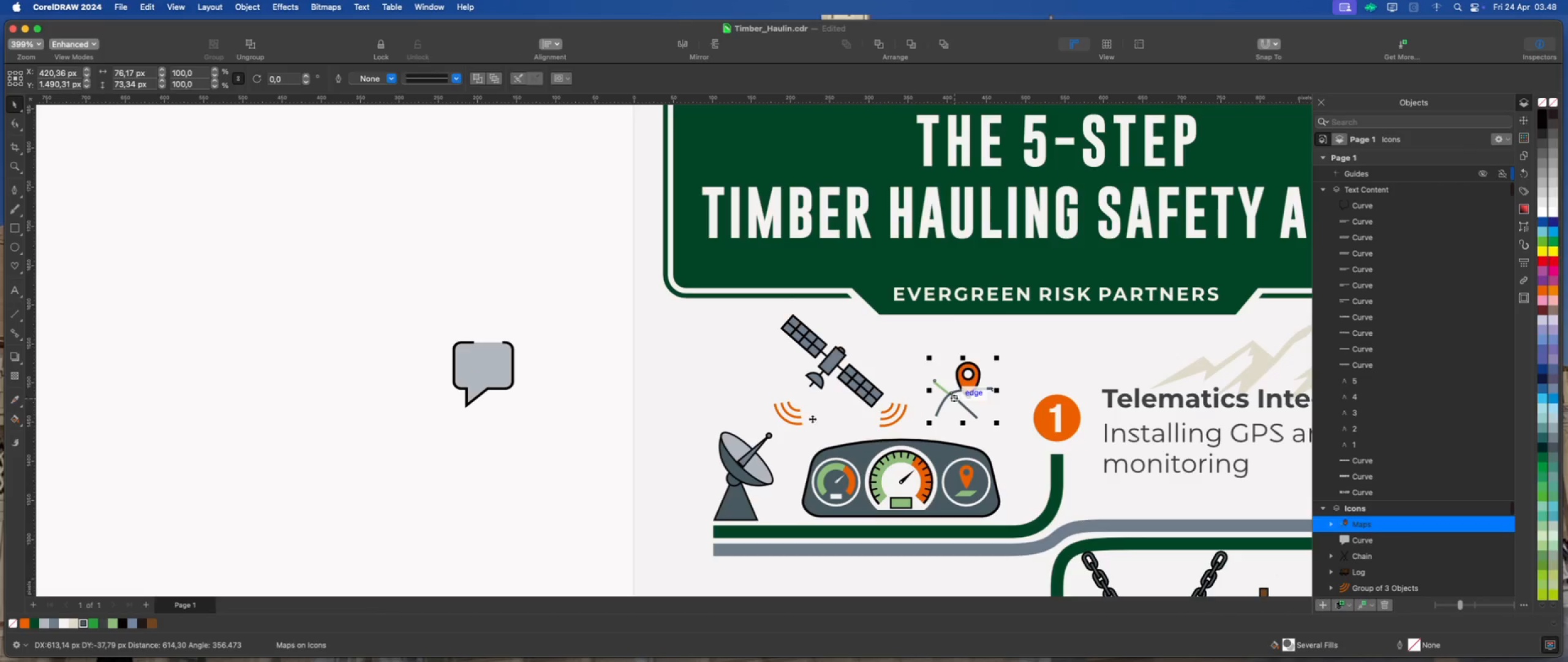 
key(Meta+Z)
 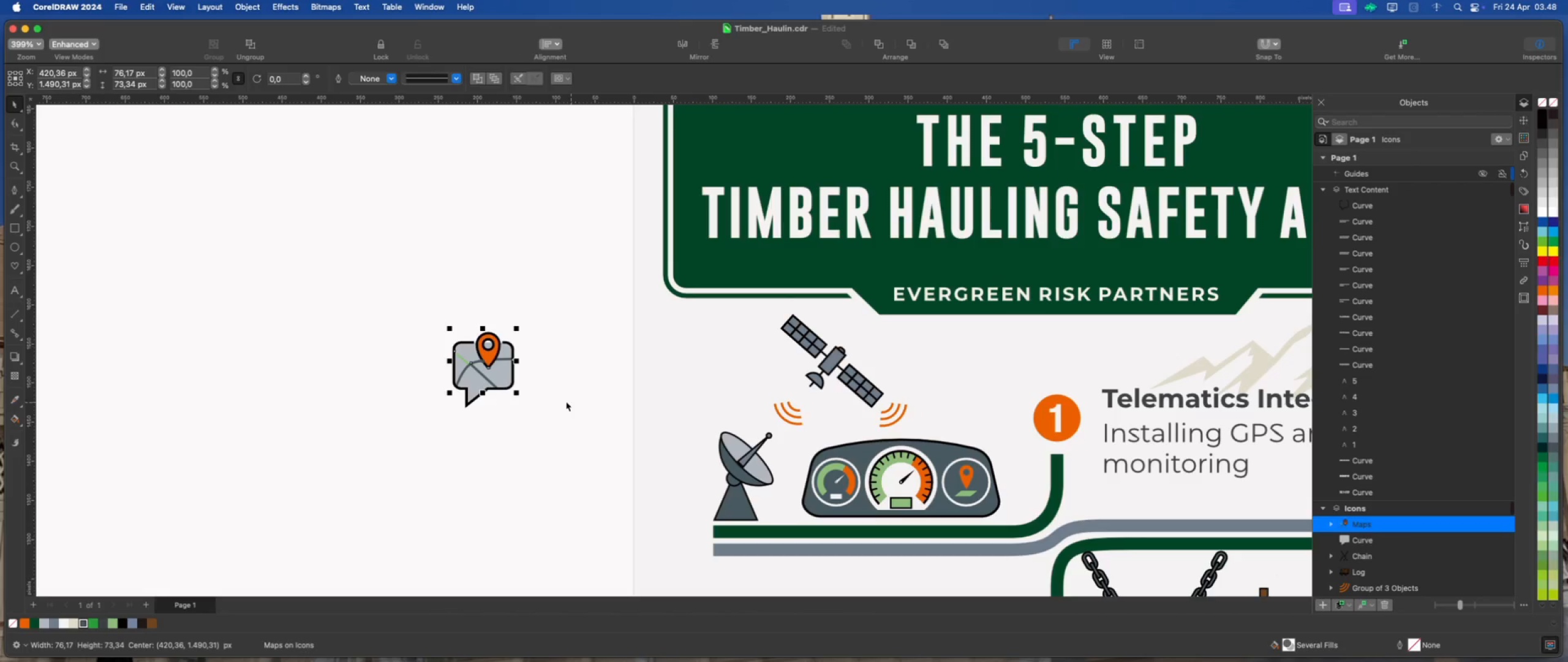 
left_click([565, 401])
 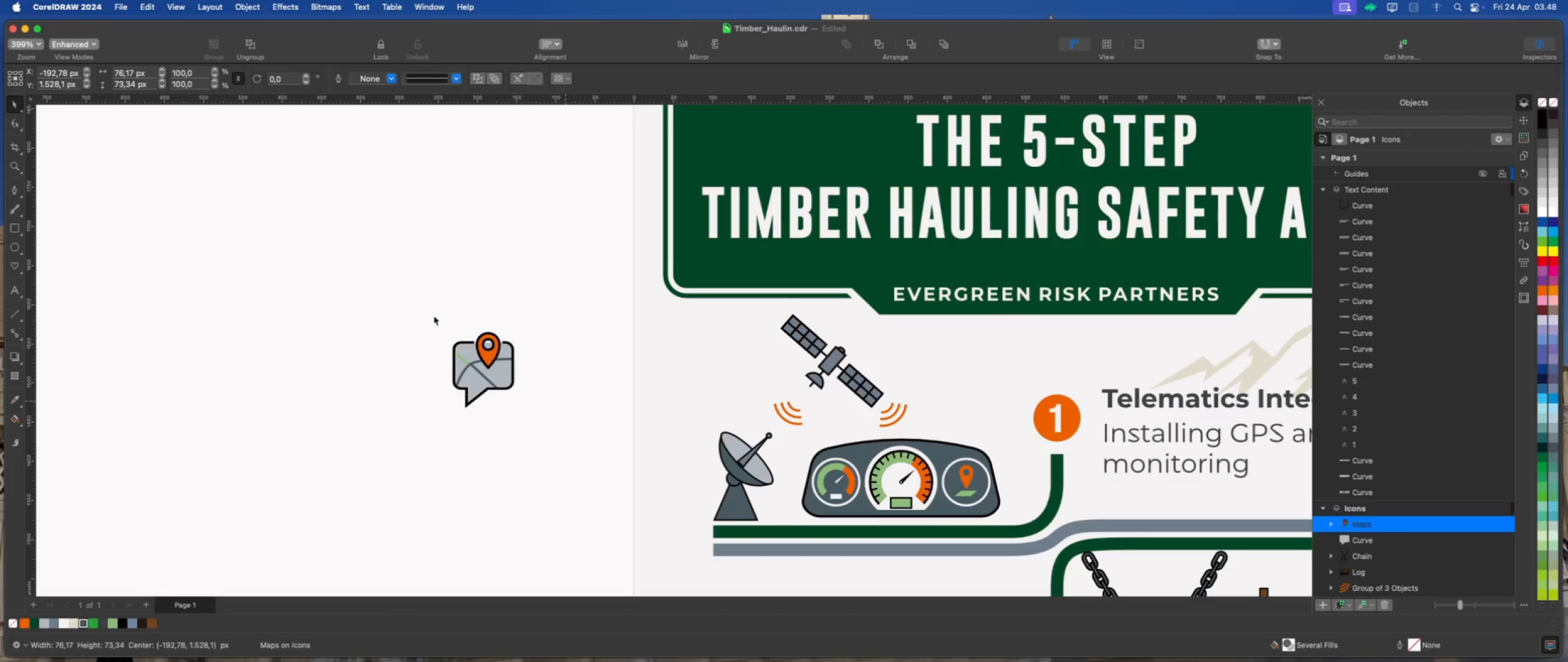 
left_click_drag(start_coordinate=[406, 303], to_coordinate=[560, 448])
 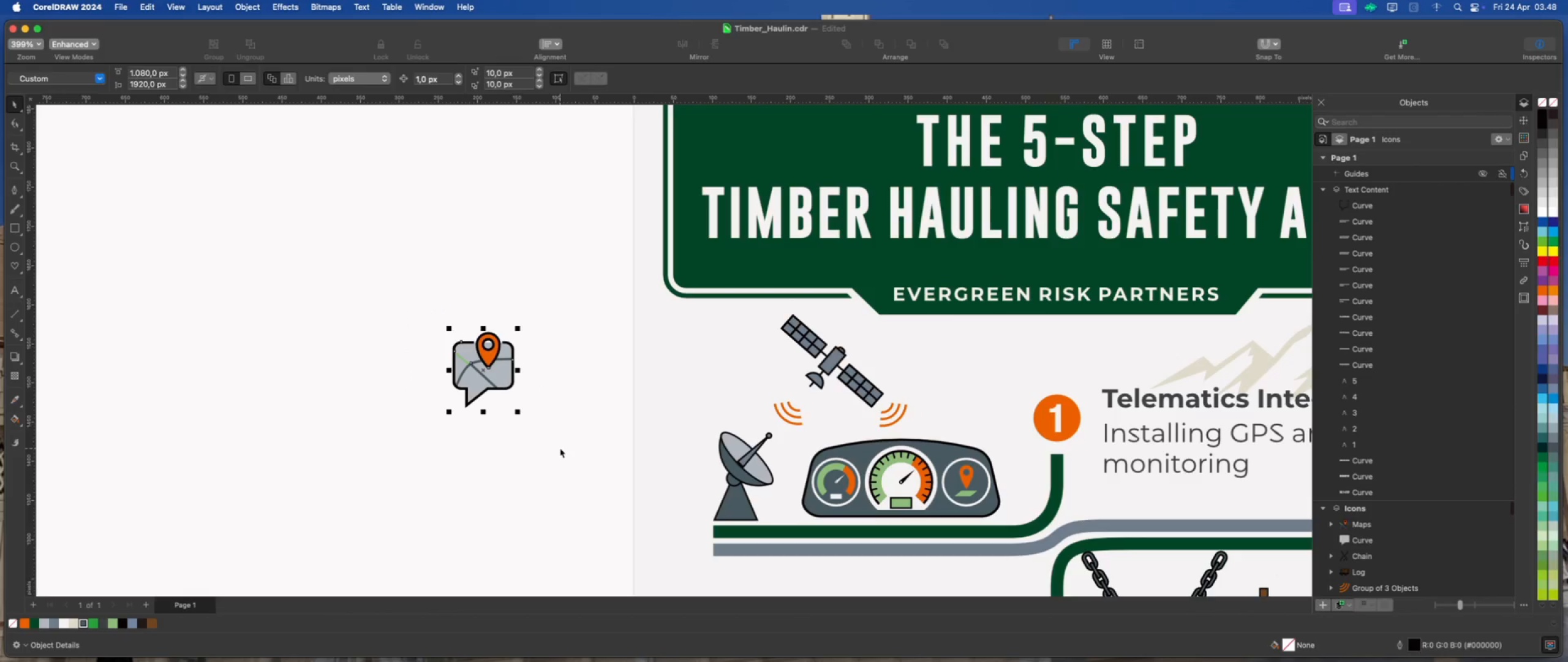 
key(Meta+G)
 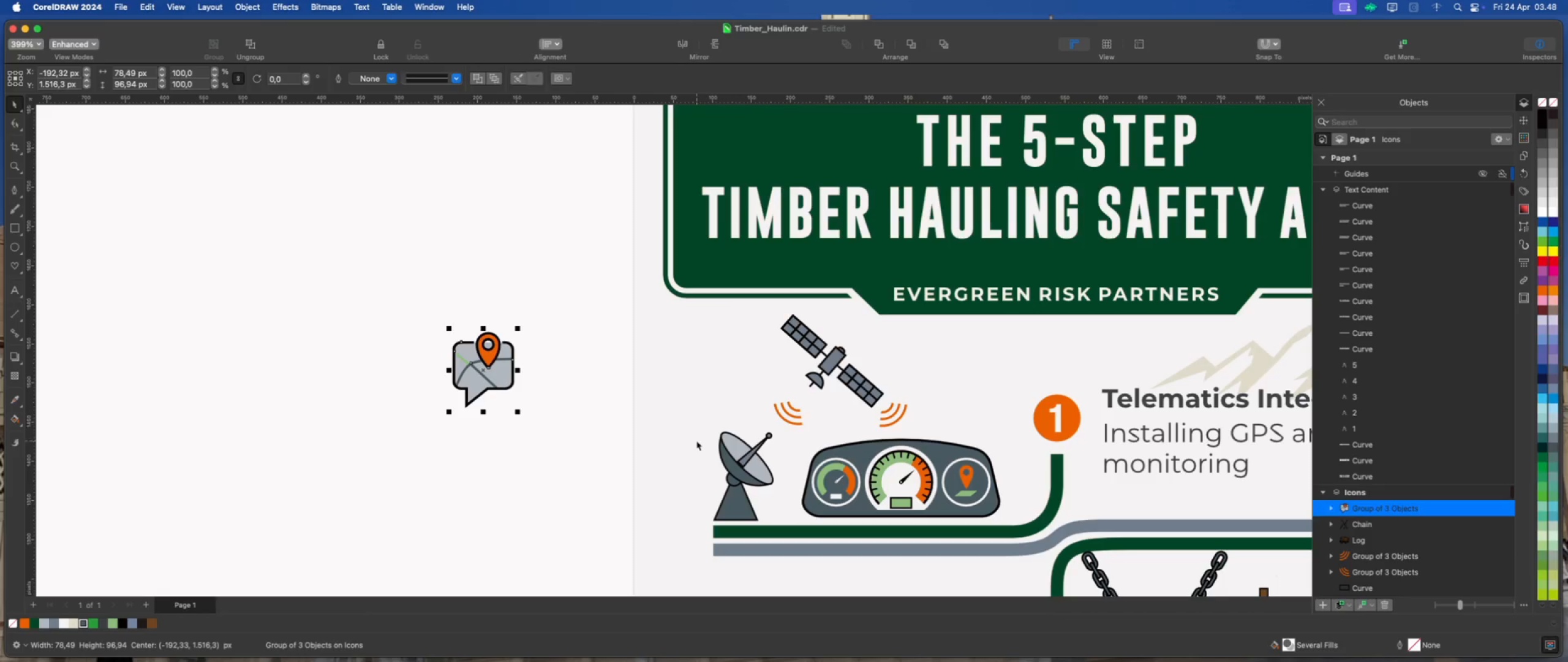 
left_click_drag(start_coordinate=[480, 370], to_coordinate=[965, 398])
 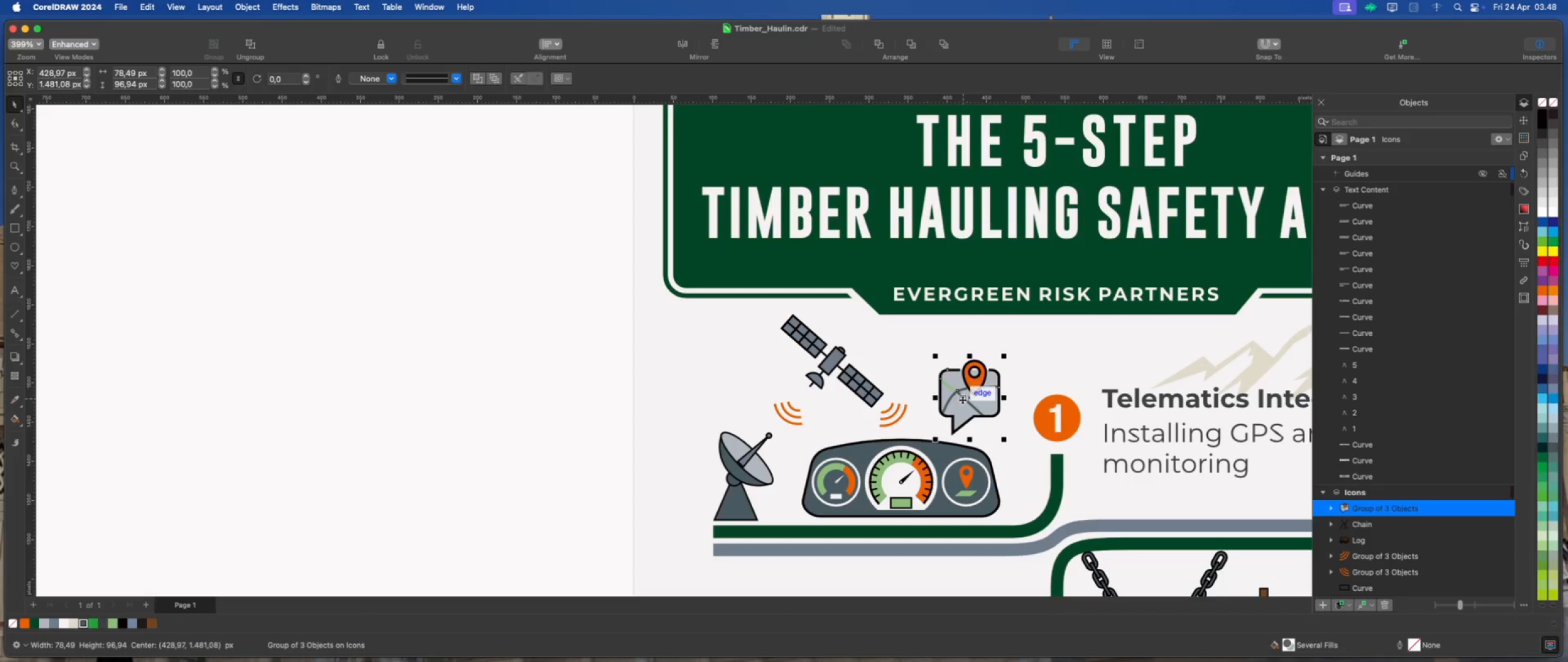 
left_click_drag(start_coordinate=[961, 403], to_coordinate=[951, 423])
 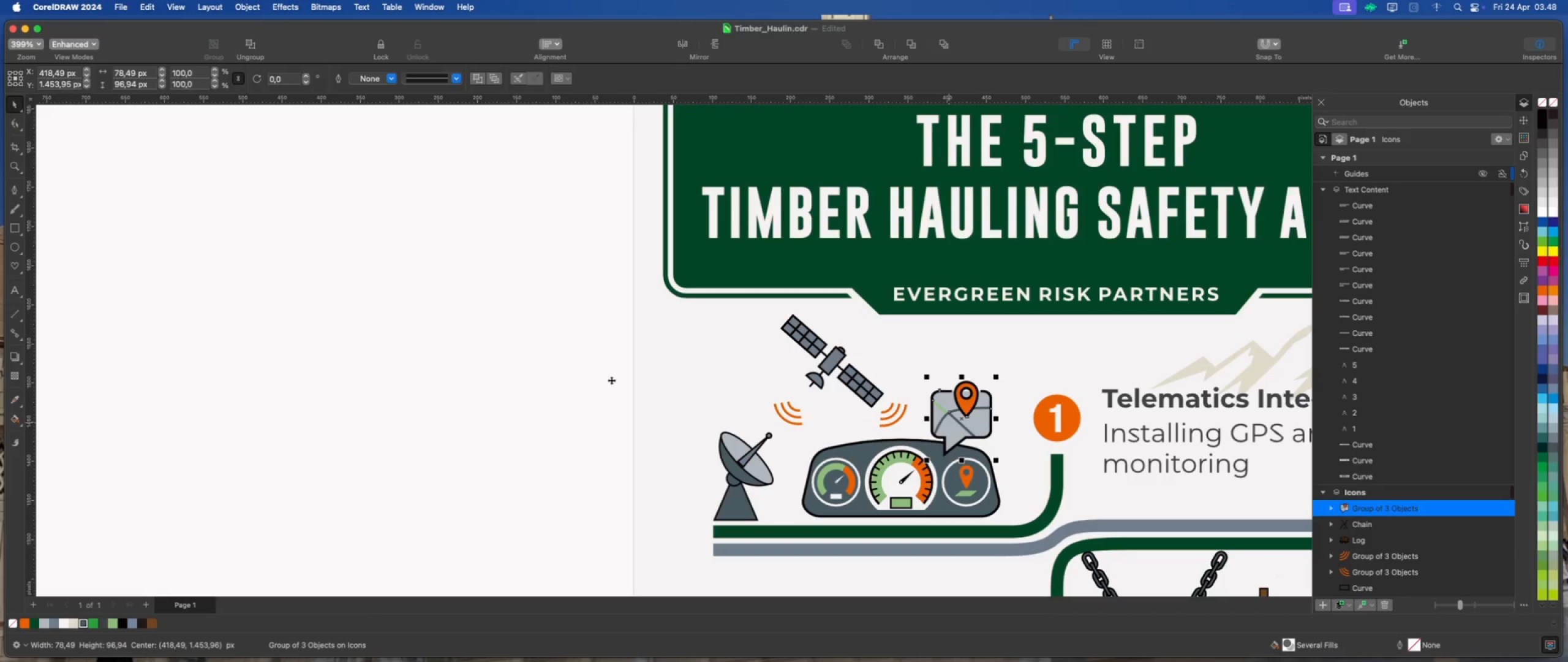 
left_click([541, 338])
 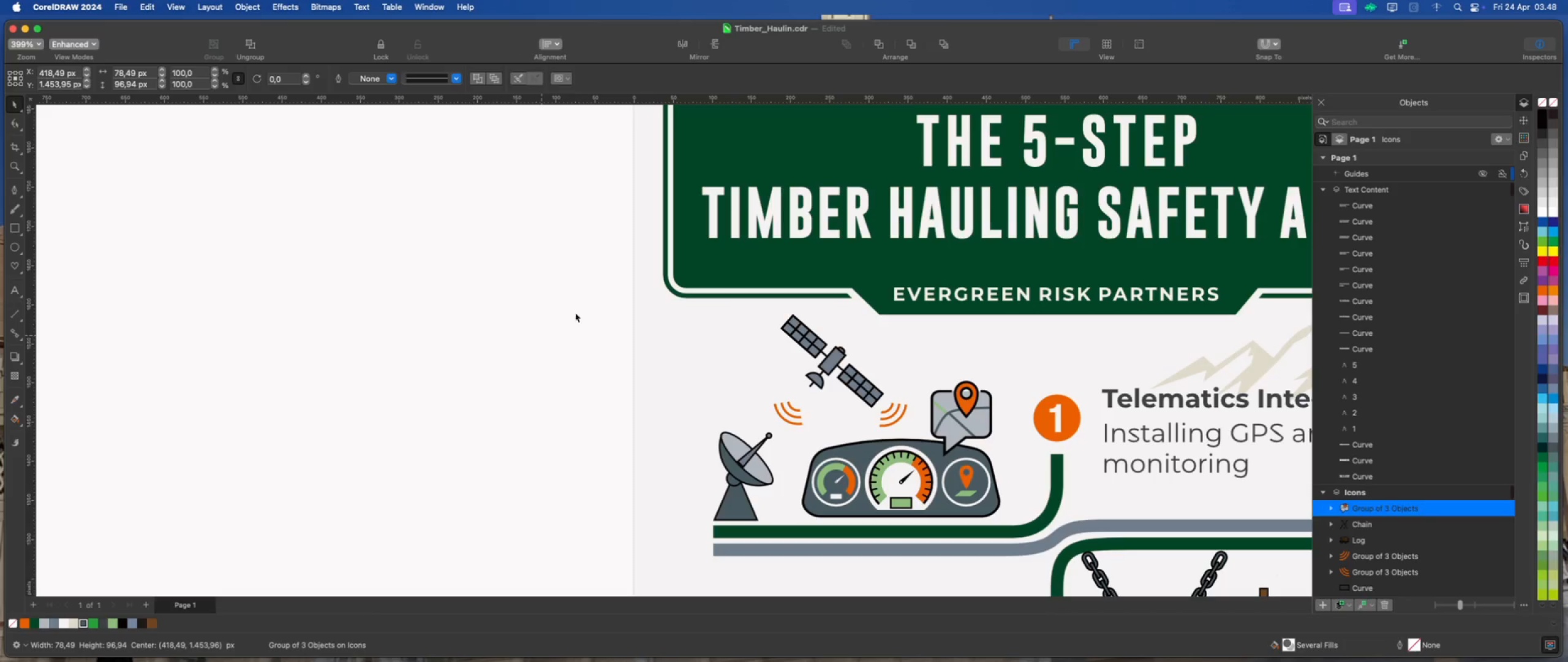 
scroll: coordinate [608, 310], scroll_direction: down, amount: 6.0
 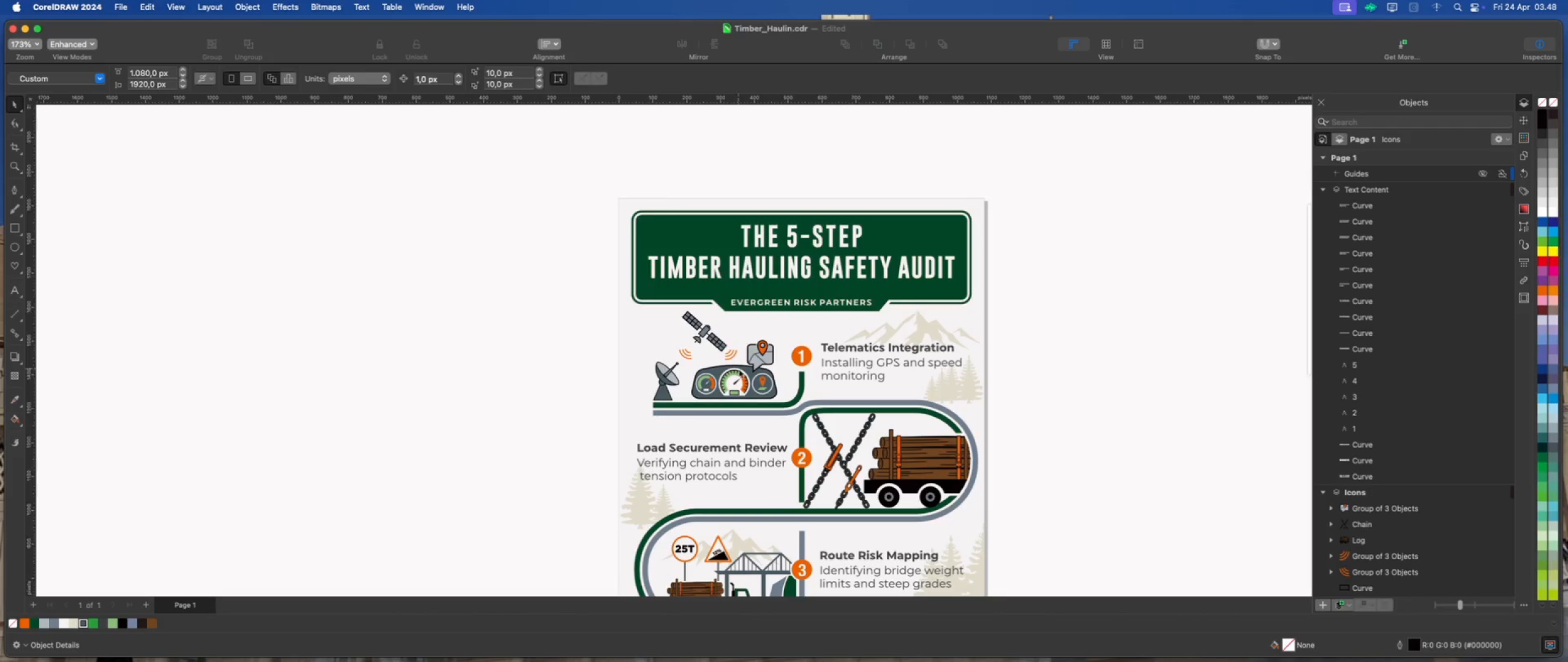 
scroll: coordinate [783, 373], scroll_direction: up, amount: 4.0
 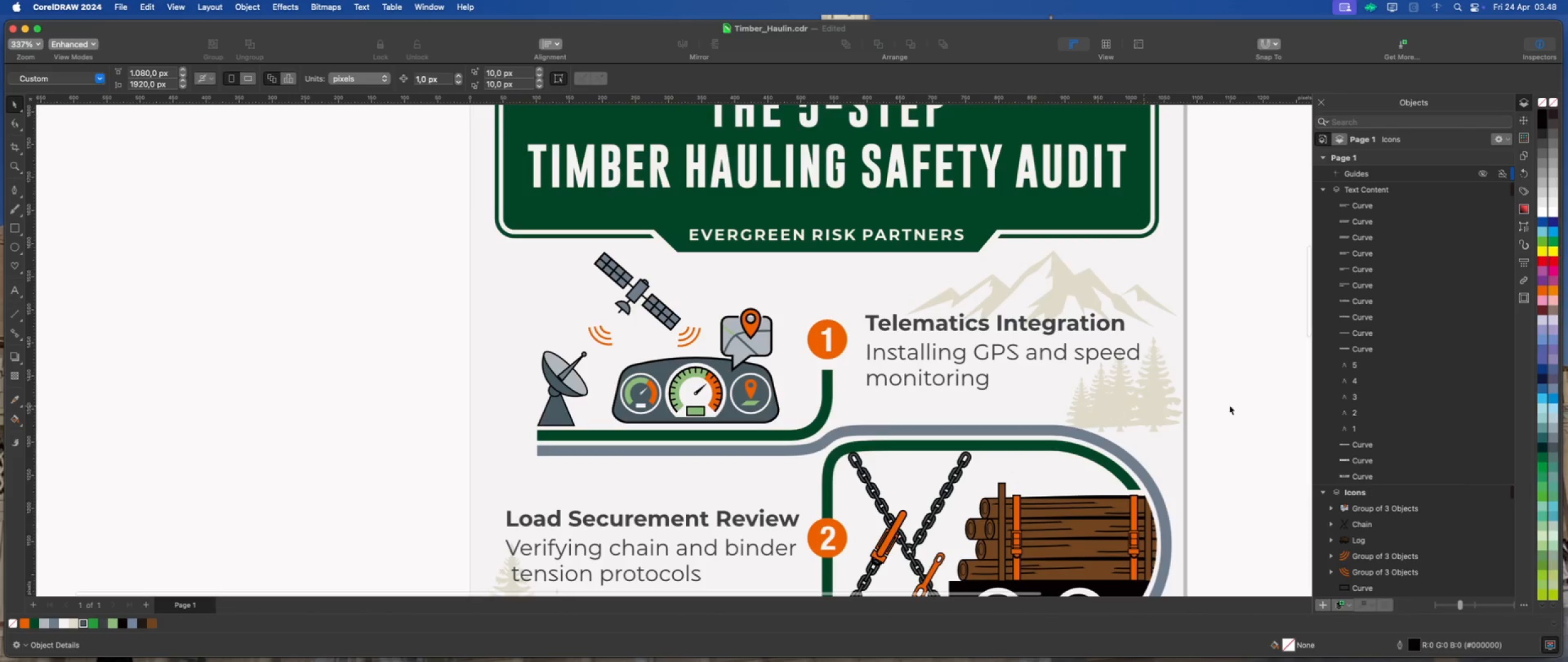 
left_click([1261, 400])
 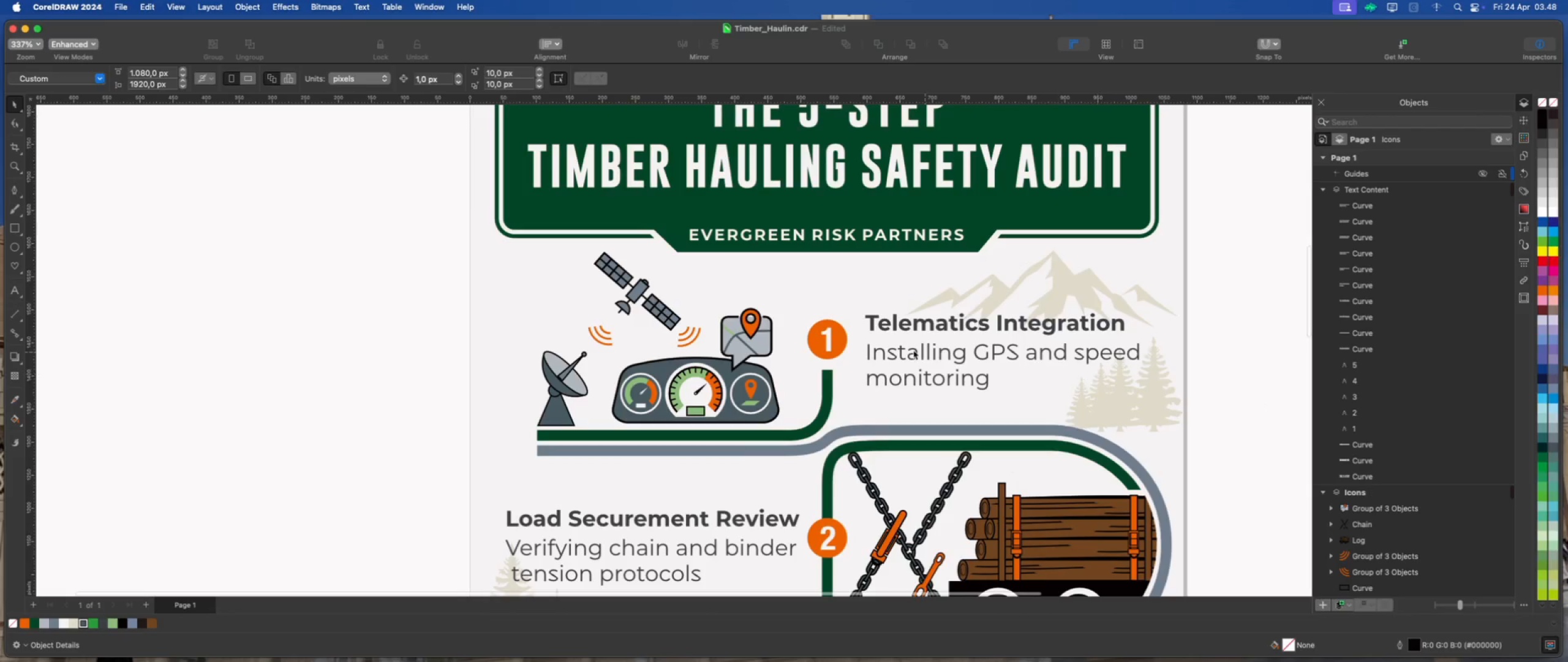 
scroll: coordinate [650, 311], scroll_direction: down, amount: 6.0
 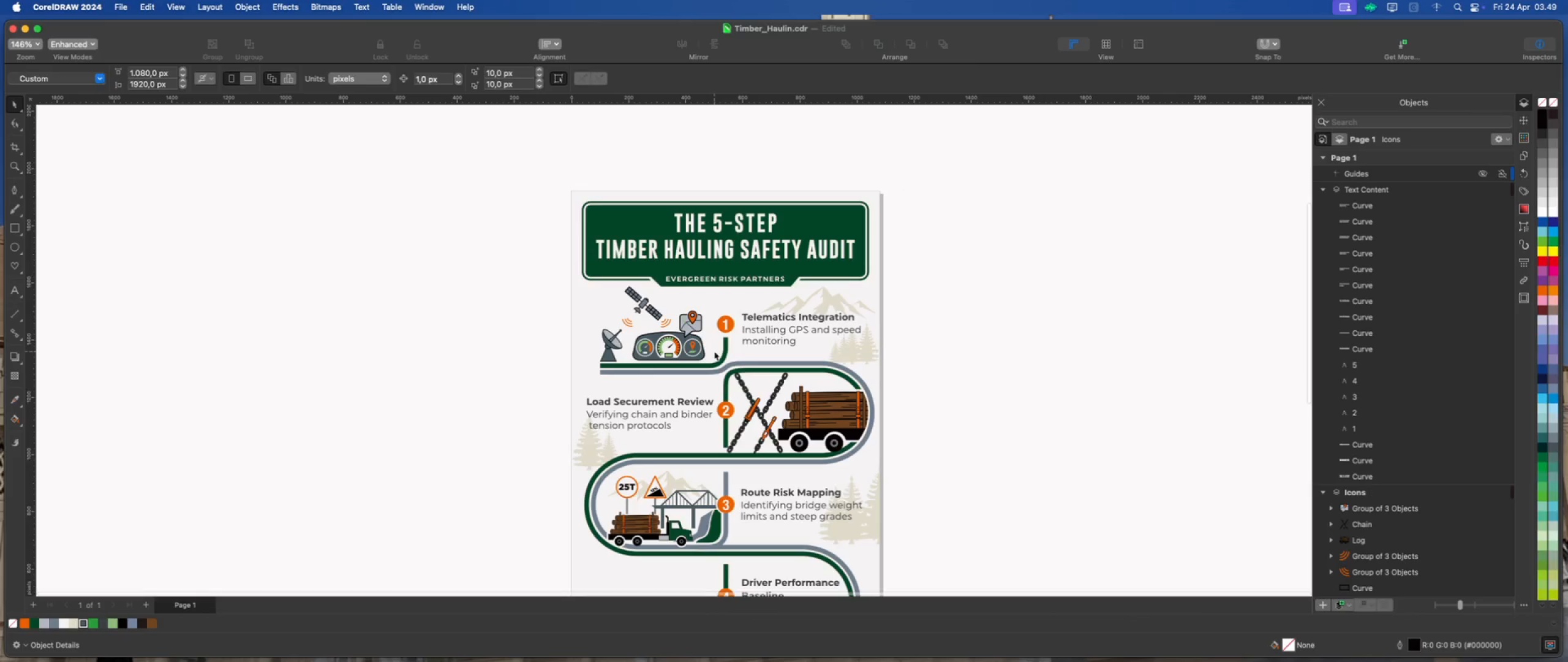 
scroll: coordinate [685, 329], scroll_direction: up, amount: 7.0
 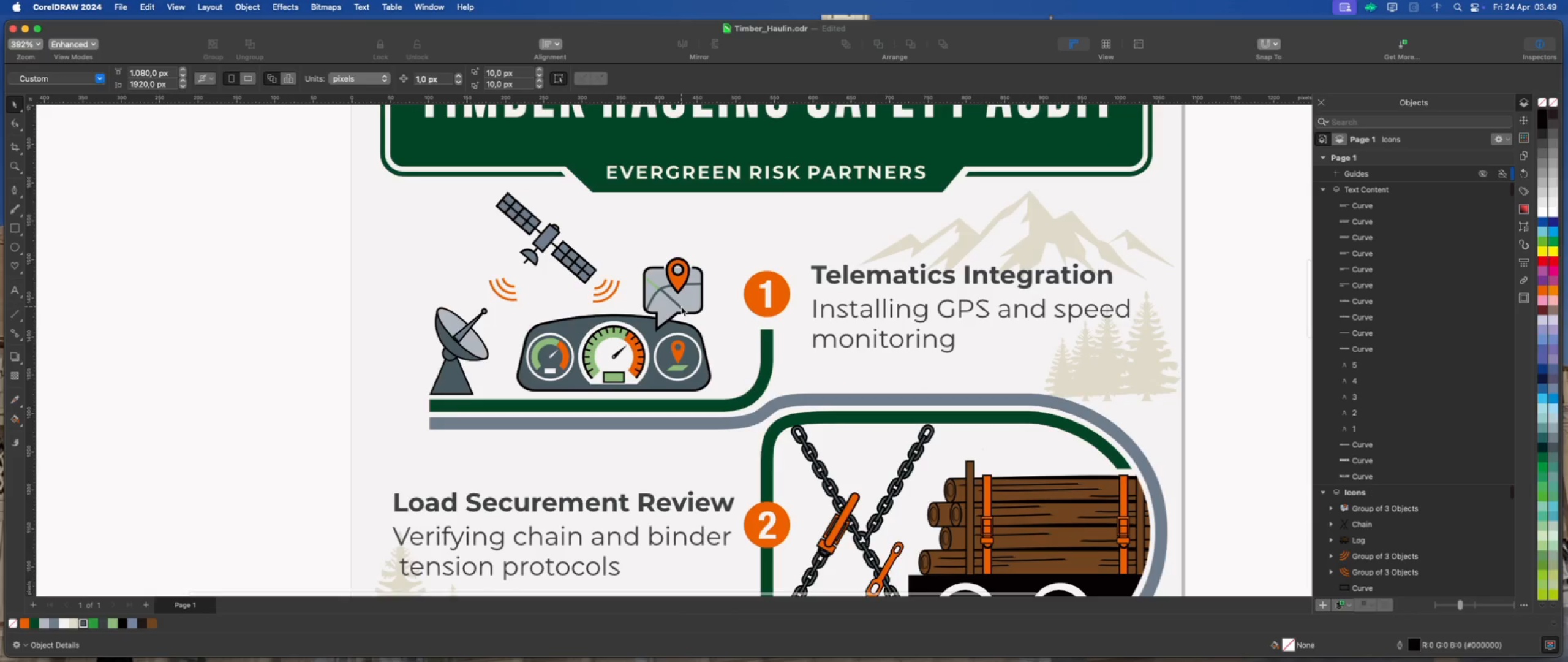 
left_click([681, 306])
 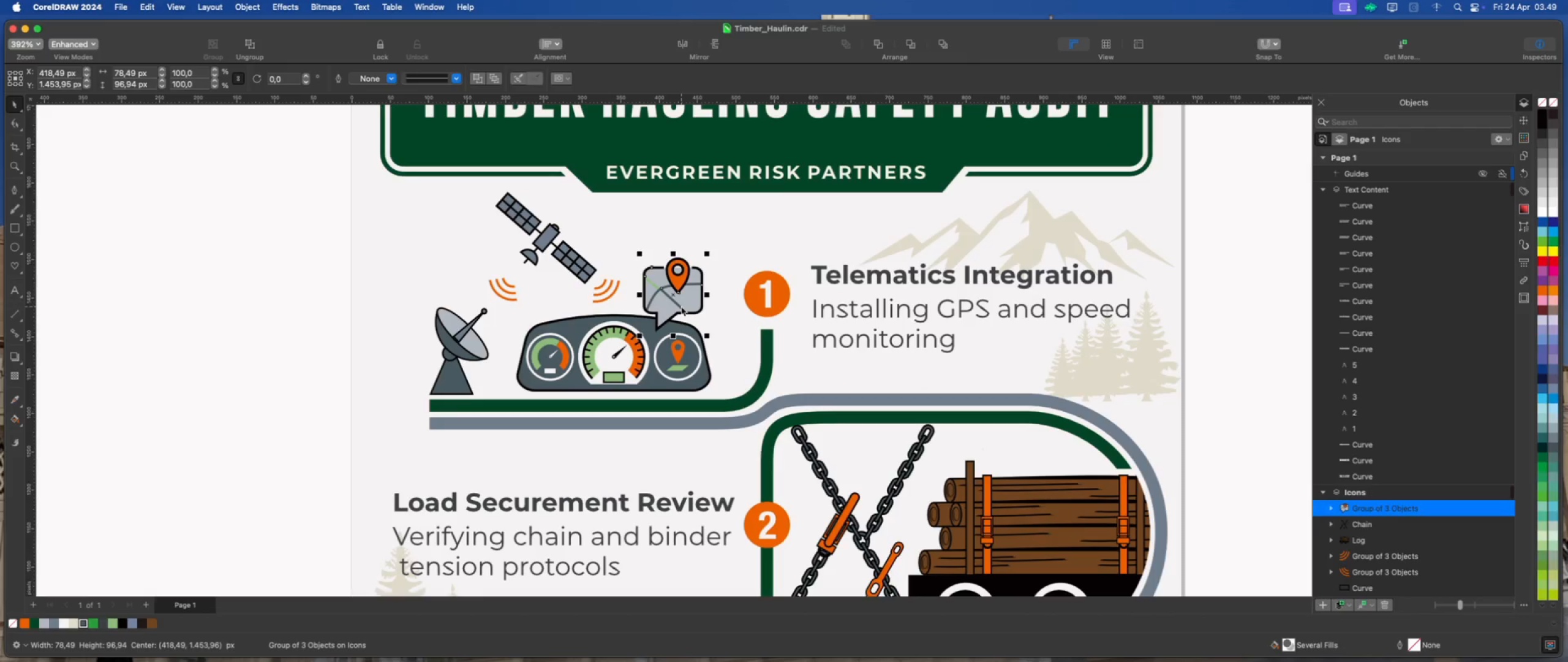 
key(ArrowUp)
 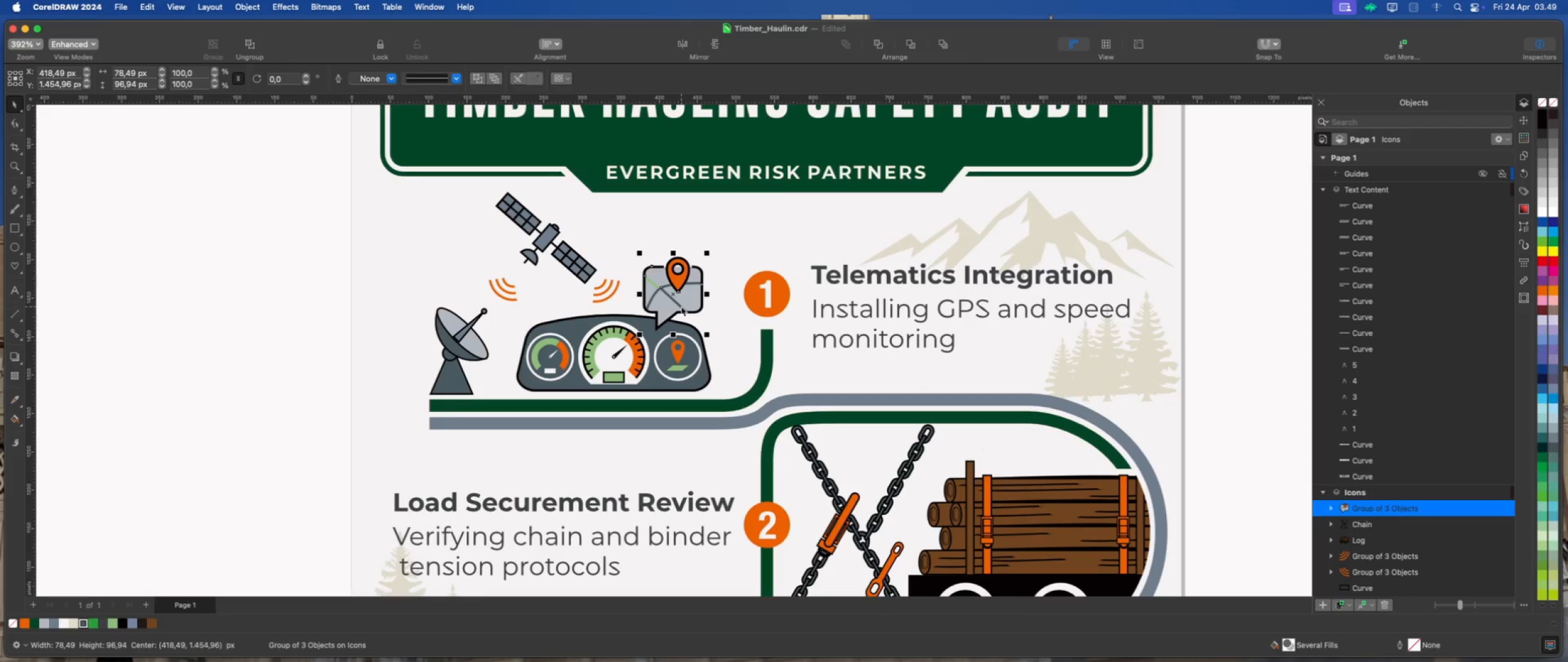 
key(ArrowUp)
 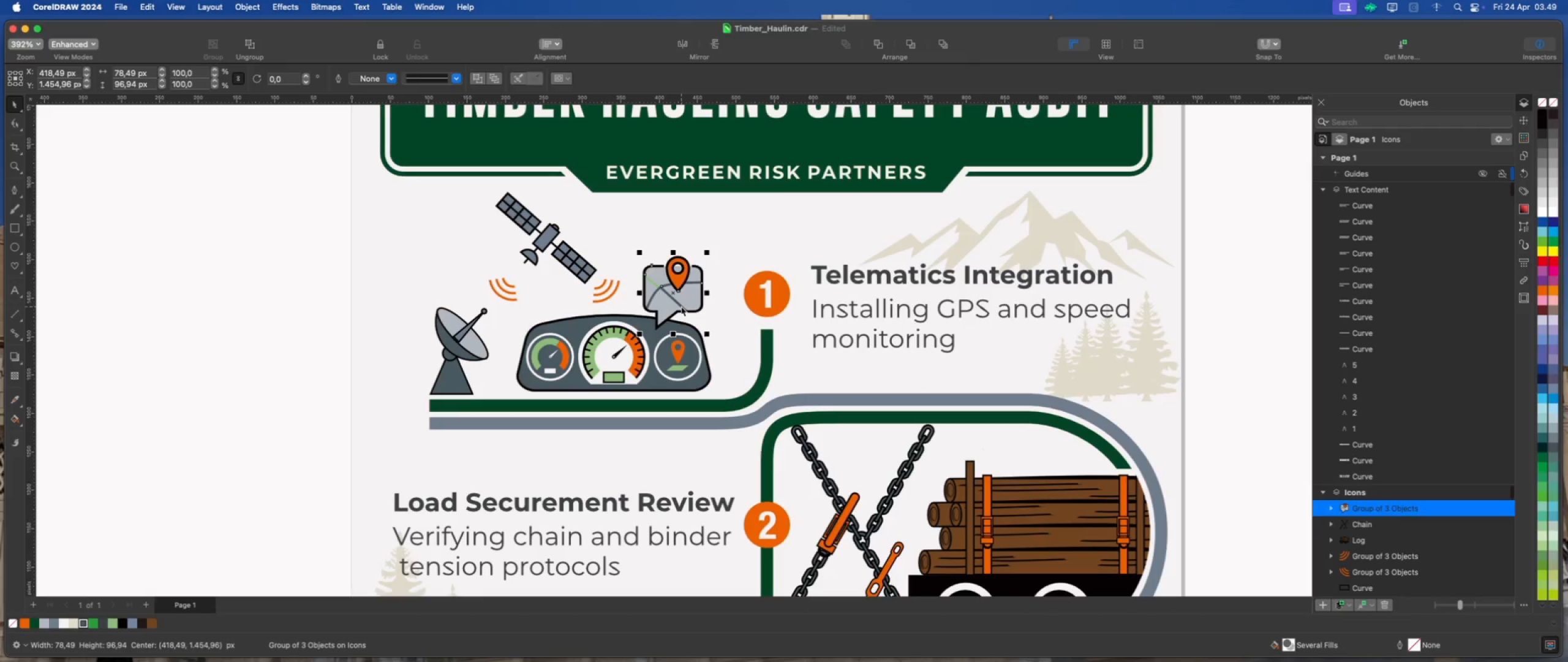 
key(ArrowUp)
 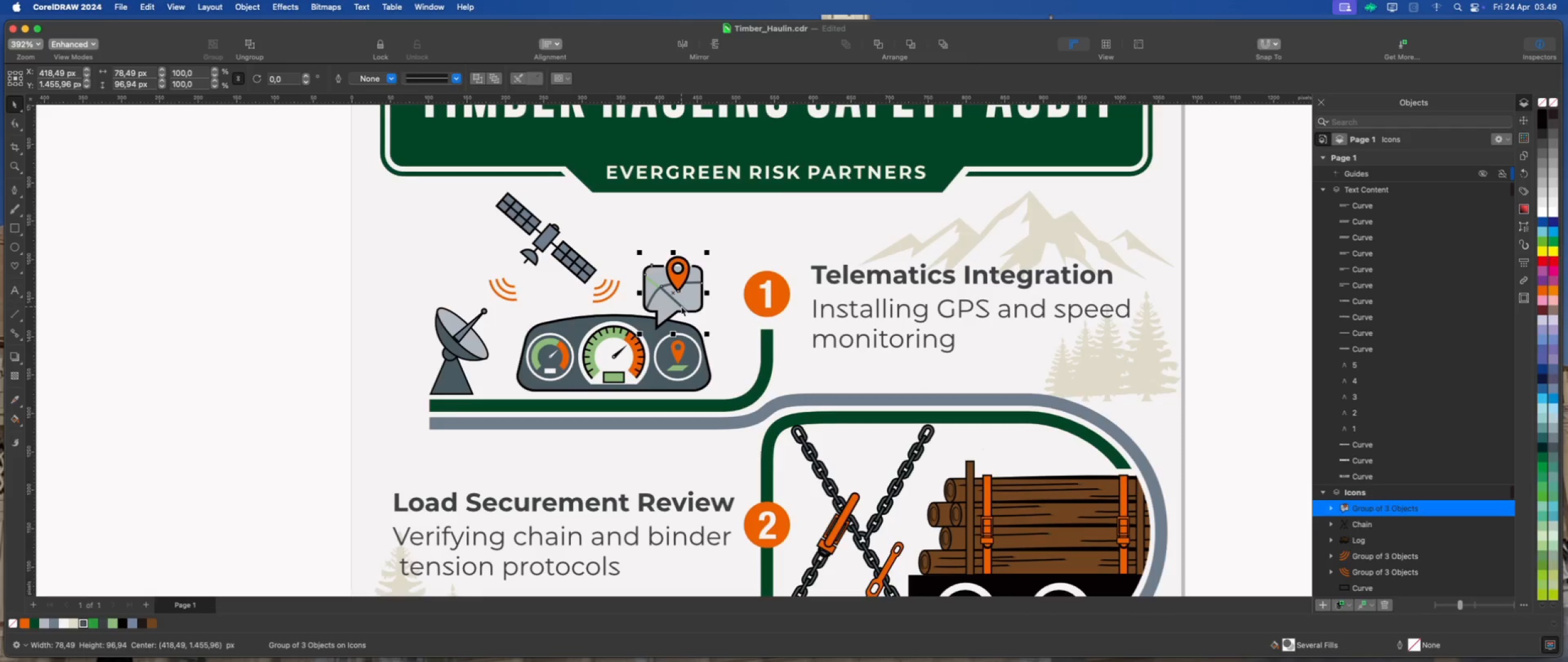 
key(ArrowUp)
 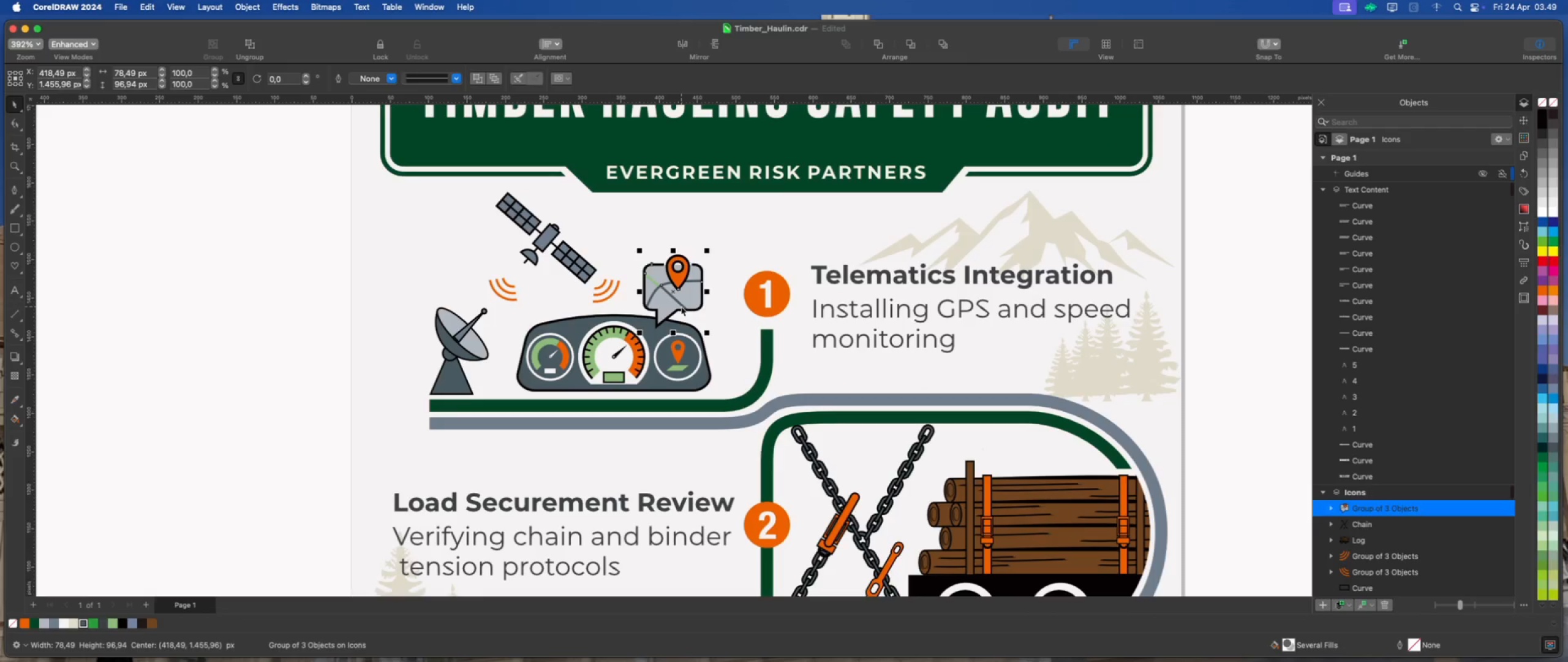 
key(ArrowUp)
 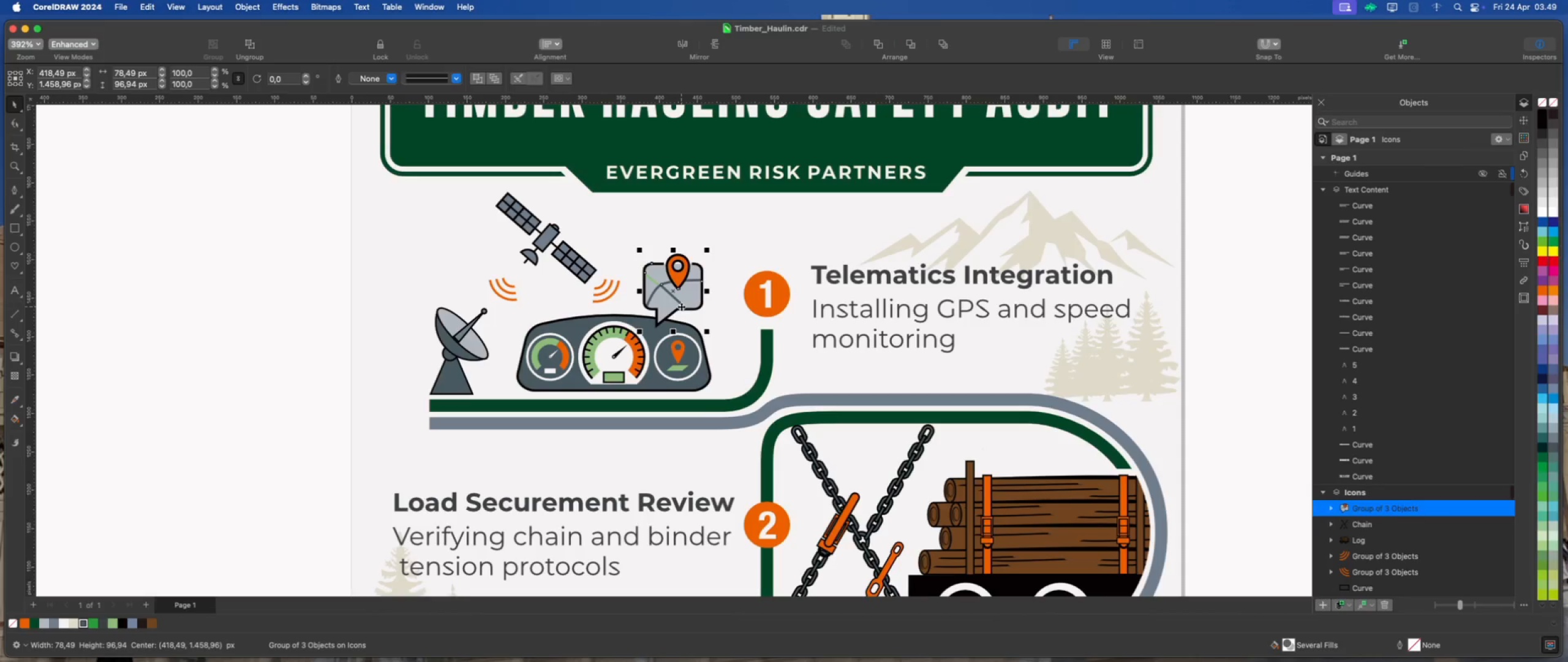 
scroll: coordinate [717, 249], scroll_direction: down, amount: 4.0
 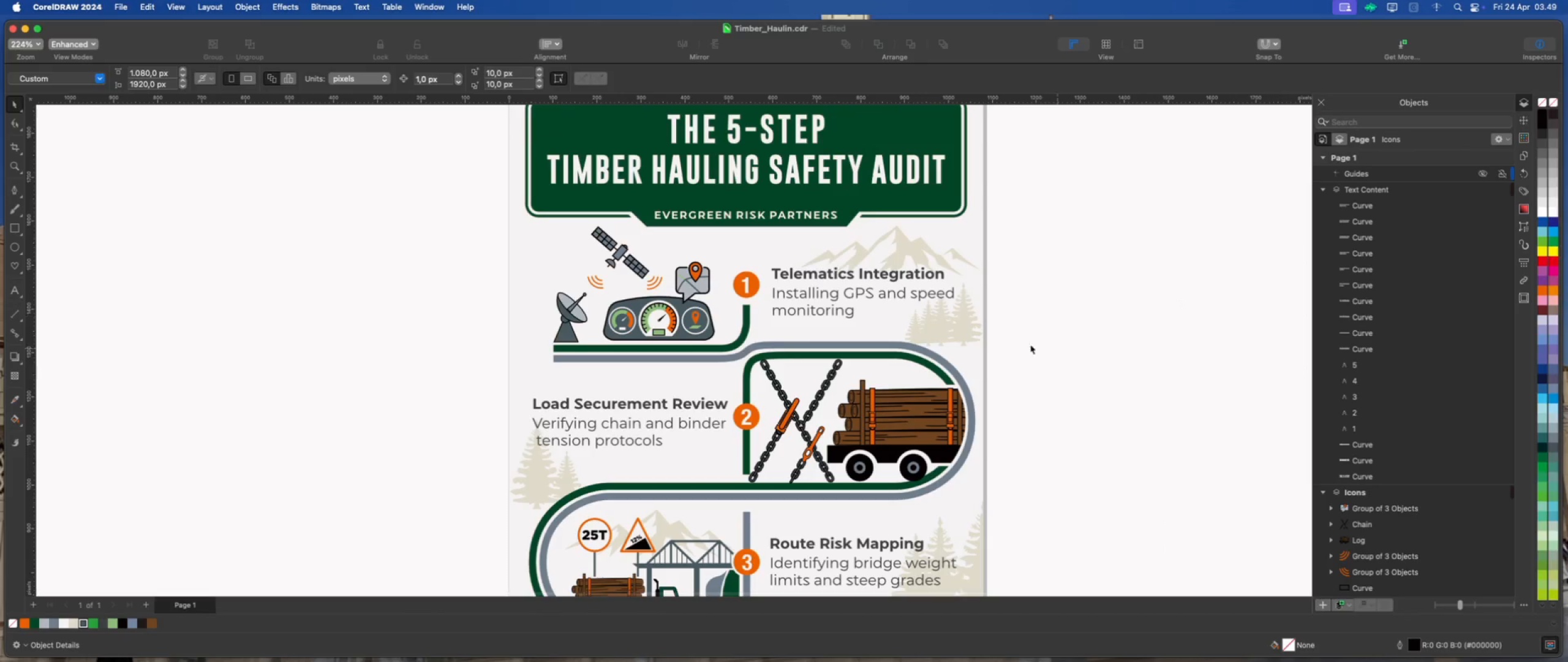 
left_click([448, 227])
 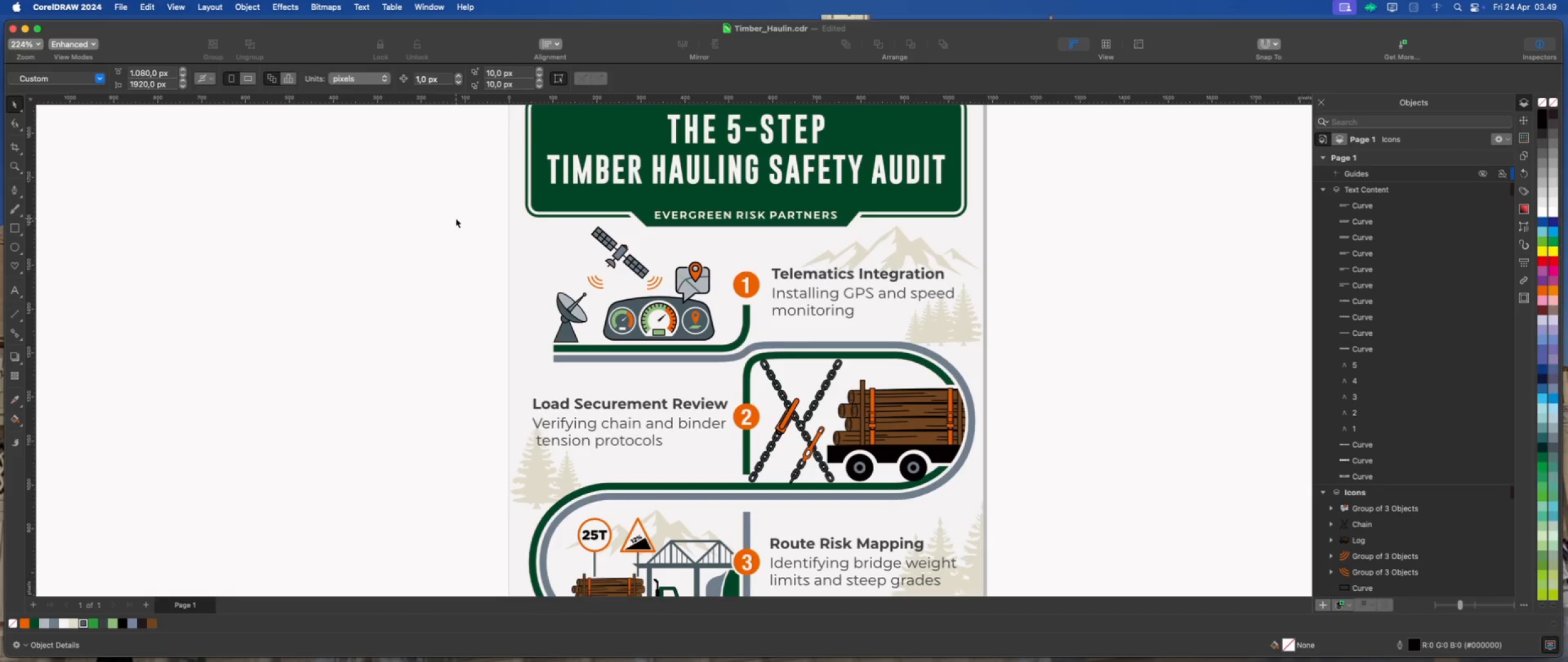 
left_click_drag(start_coordinate=[456, 218], to_coordinate=[723, 347])
 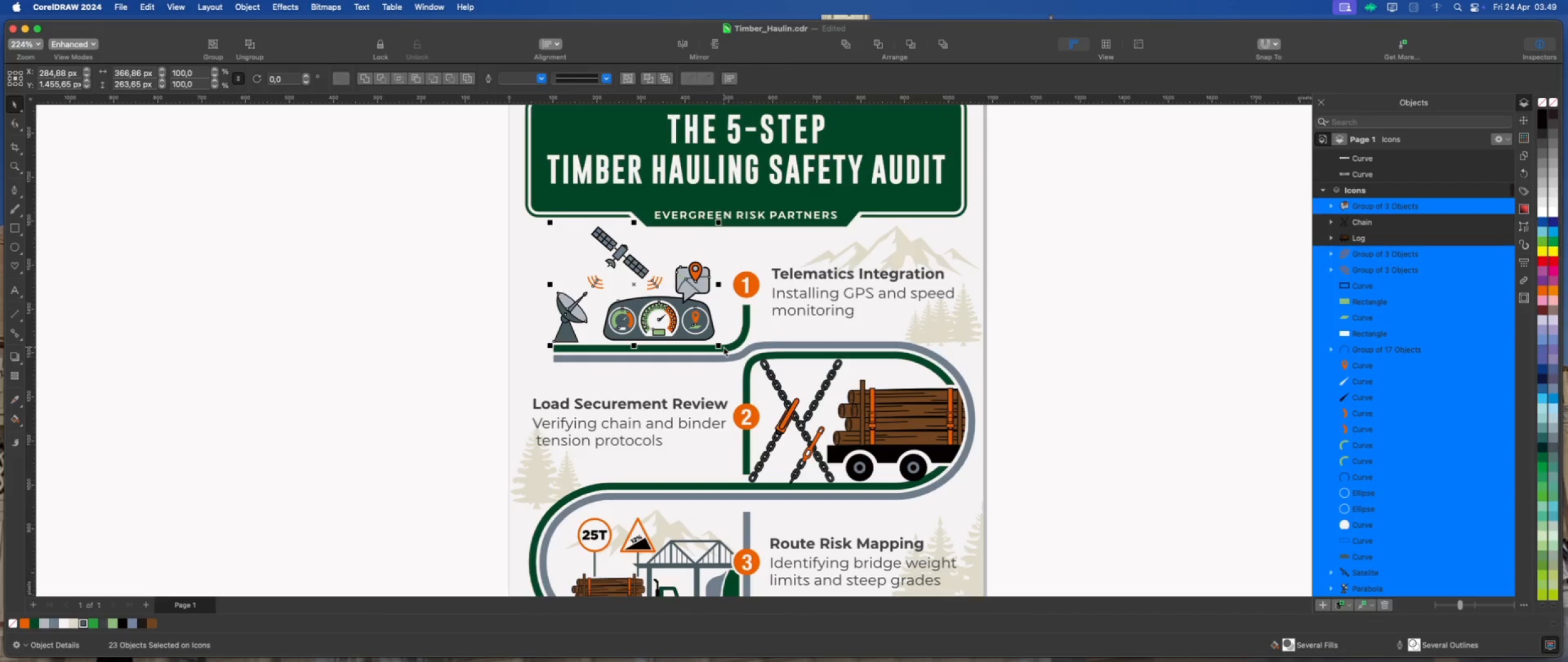 
hold_key(key=CommandLeft, duration=1.71)
 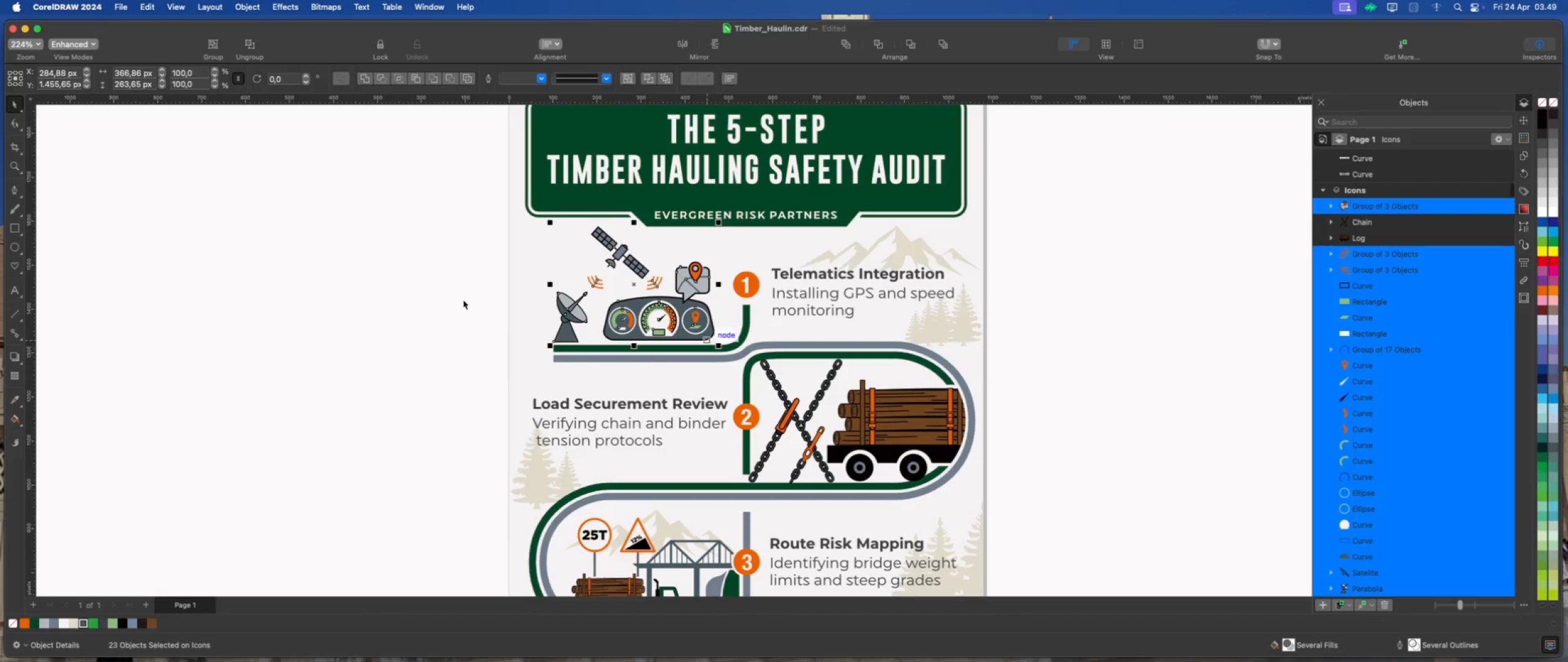 
left_click([459, 299])
 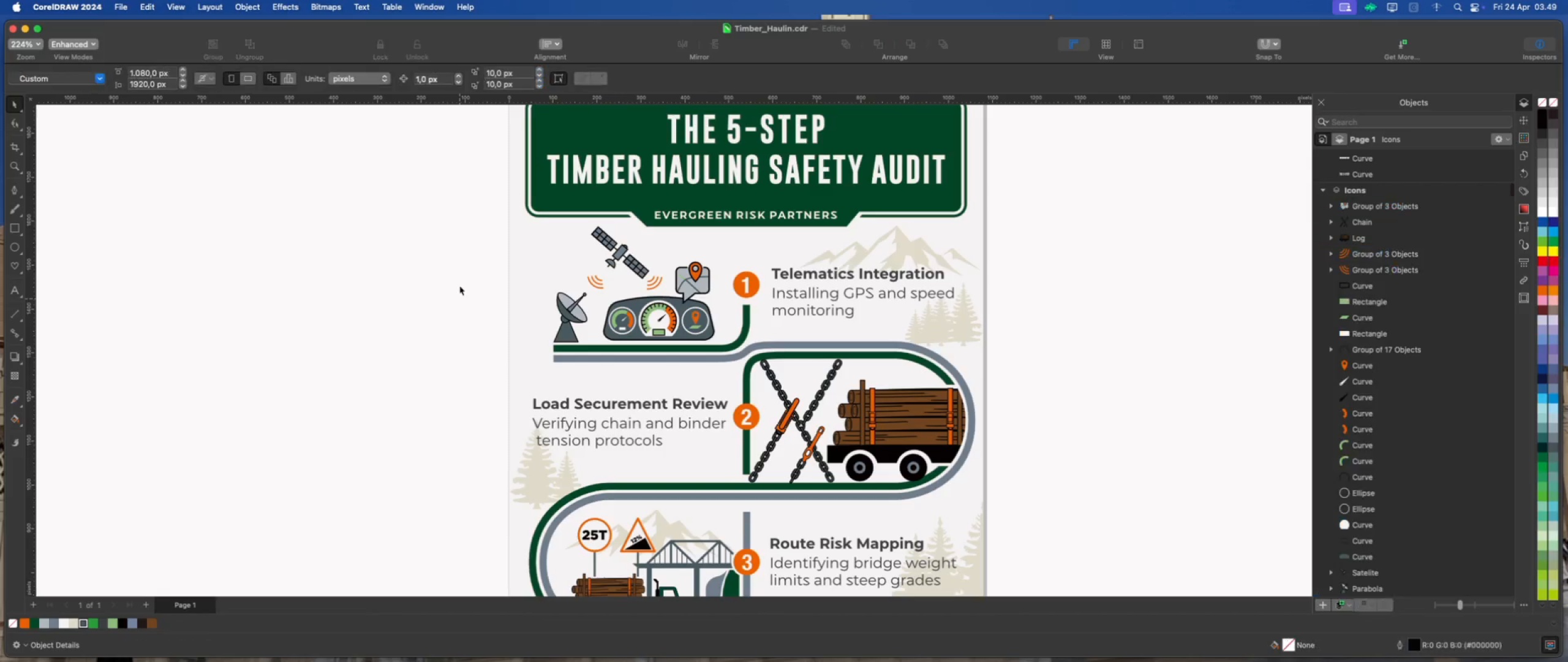 
left_click_drag(start_coordinate=[459, 286], to_coordinate=[464, 288])
 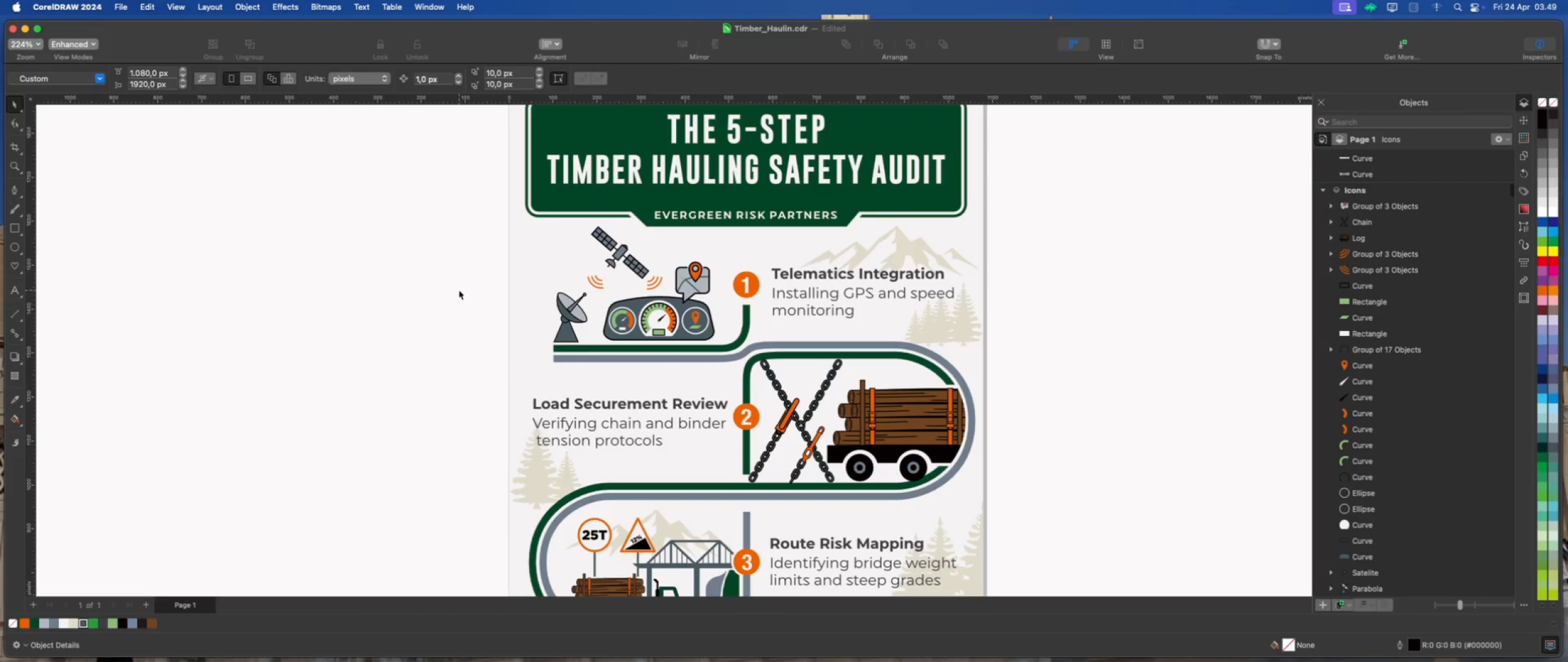 
left_click_drag(start_coordinate=[459, 290], to_coordinate=[720, 347])
 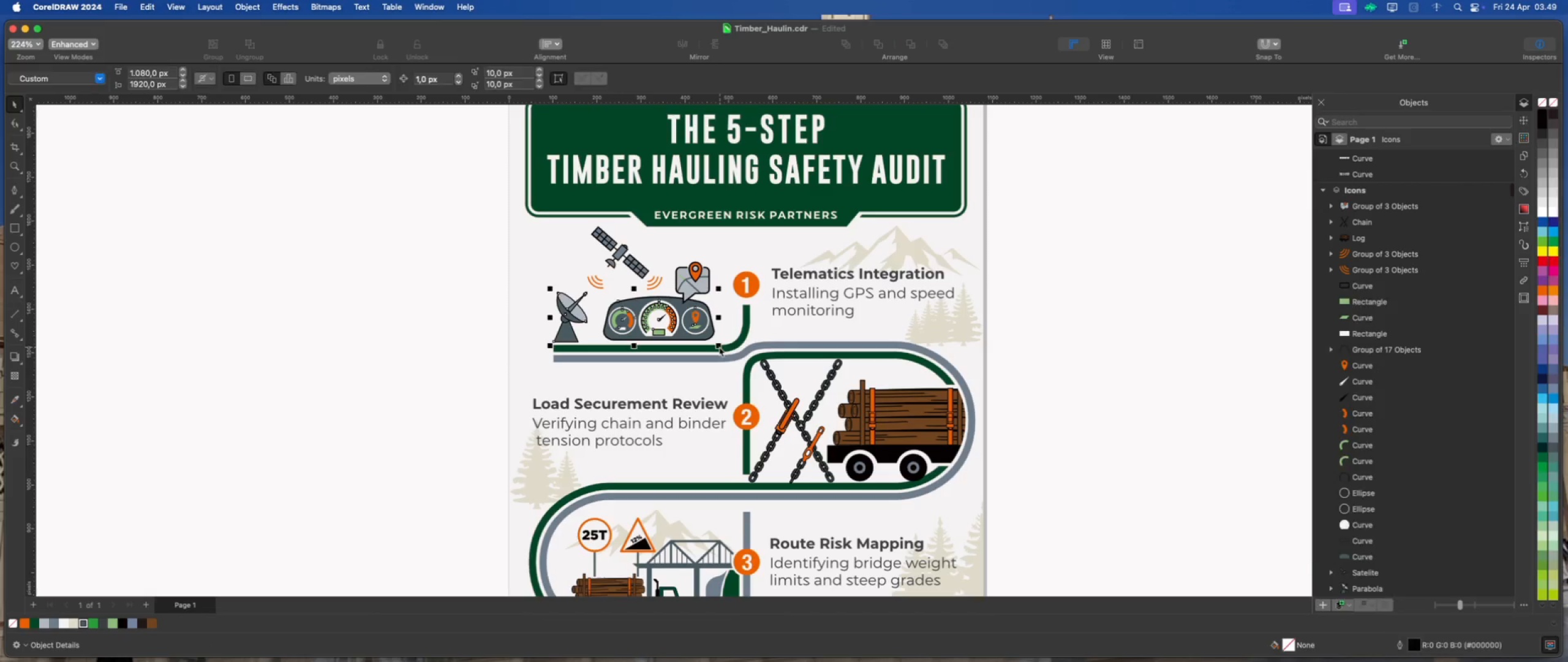 
key(Meta+G)
 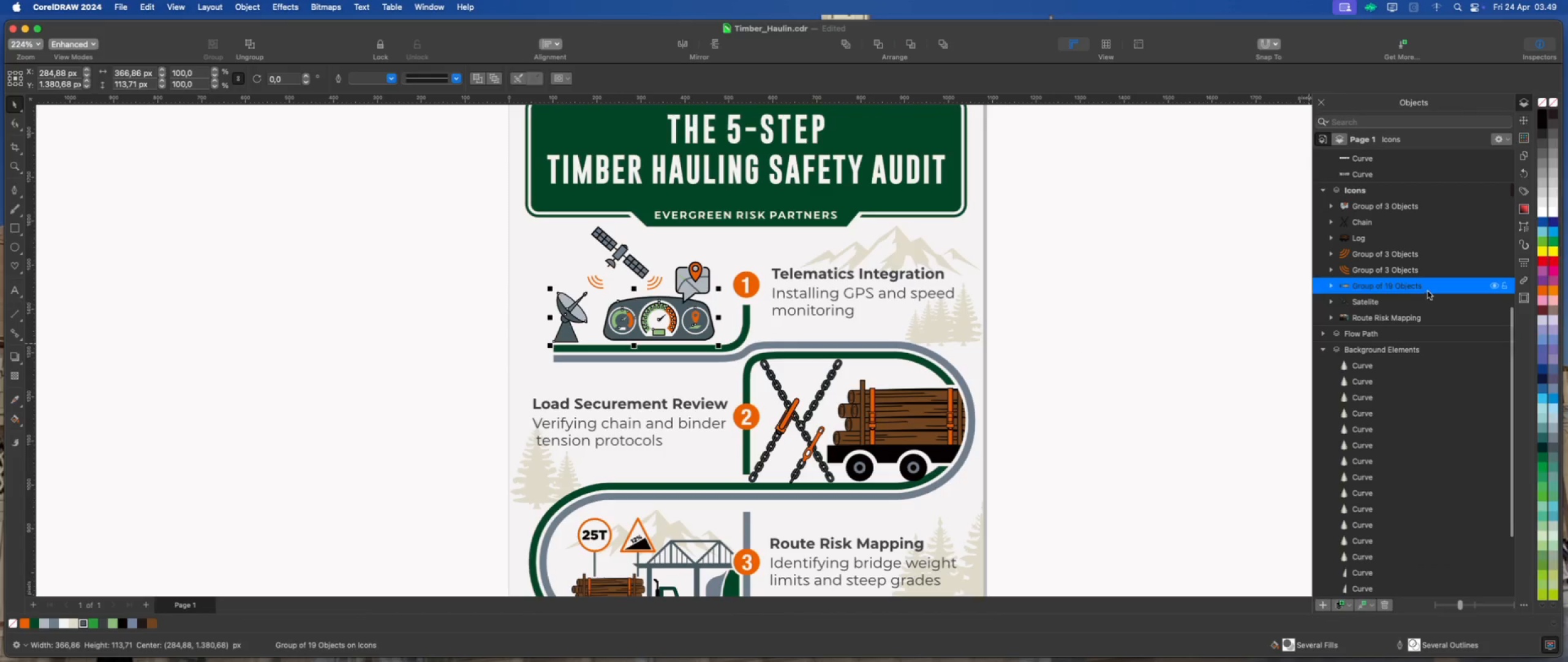 
double_click([1427, 290])
 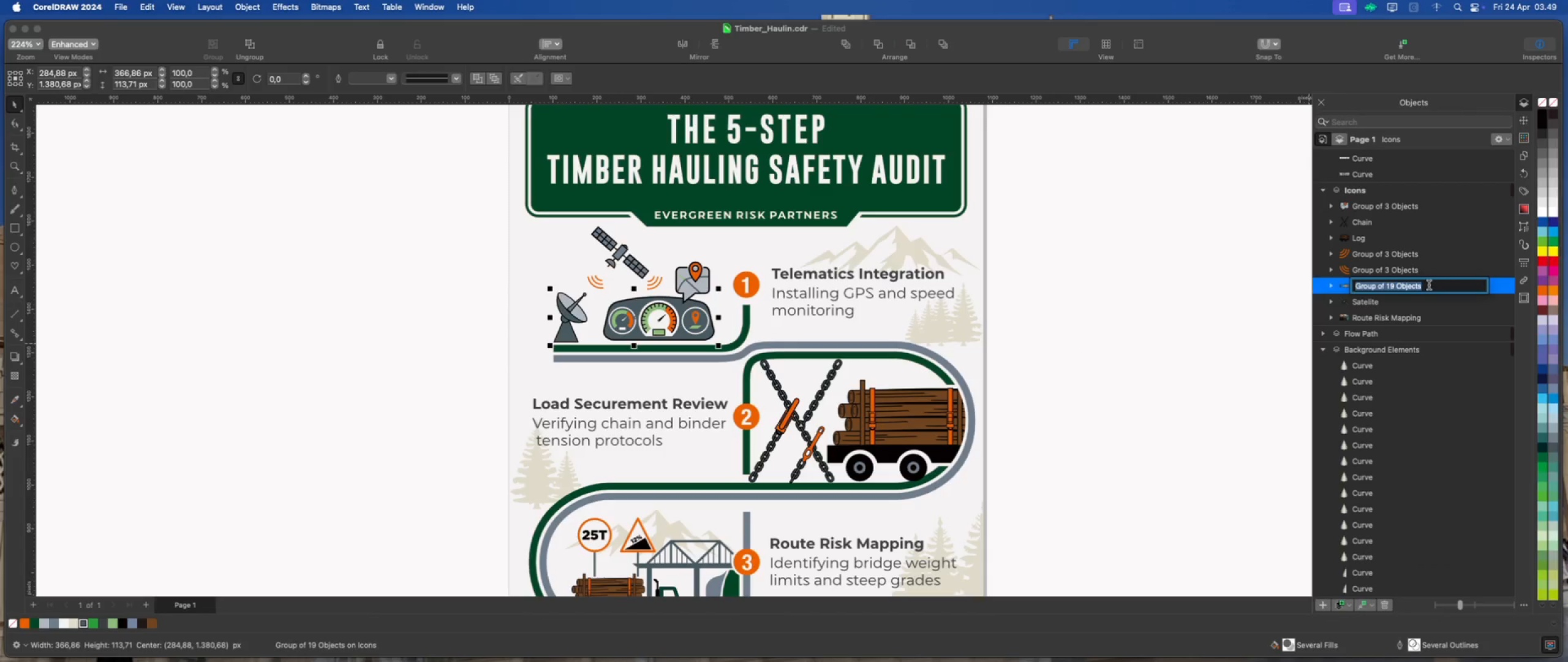 
type(Speedometer)
 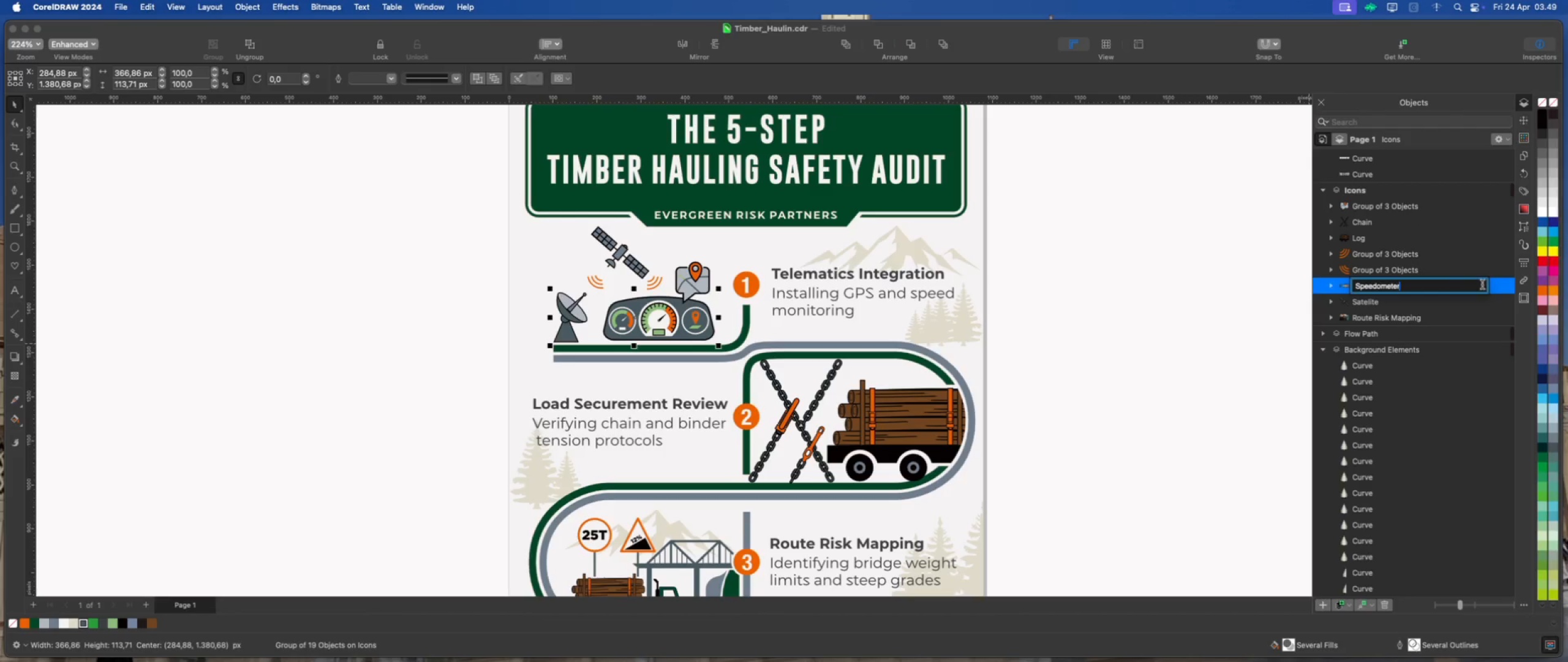 
left_click([1462, 310])
 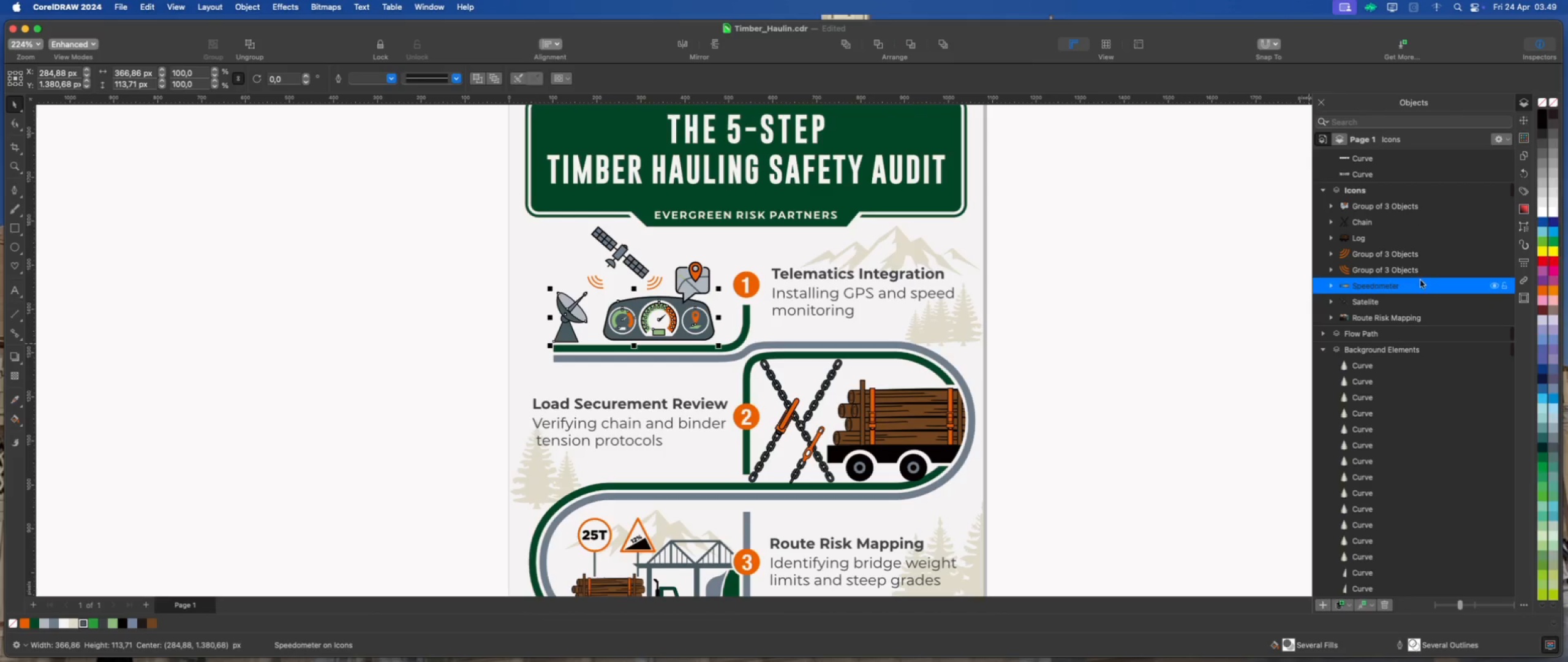 
left_click([1418, 272])
 